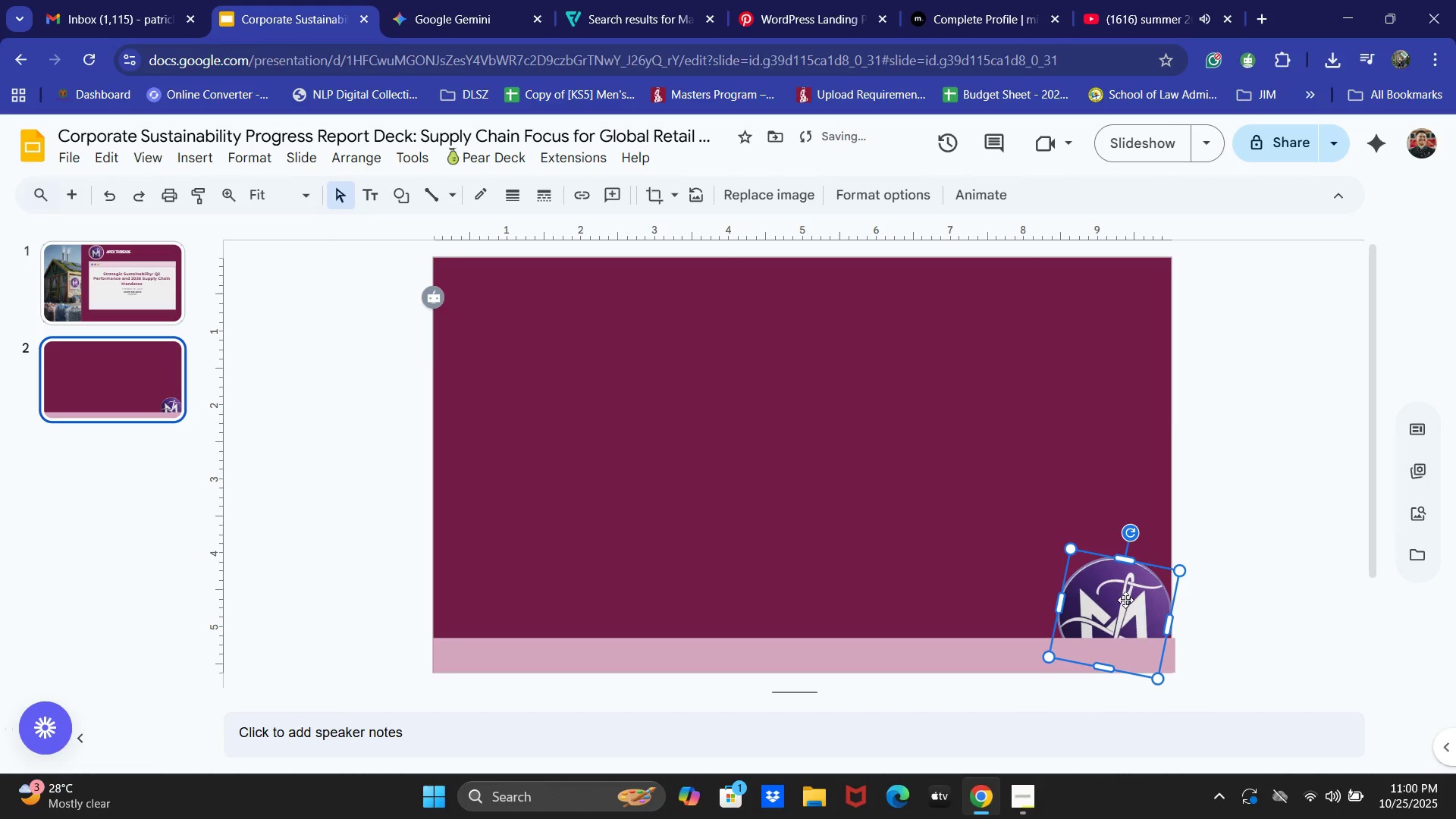 
right_click([1123, 598])
 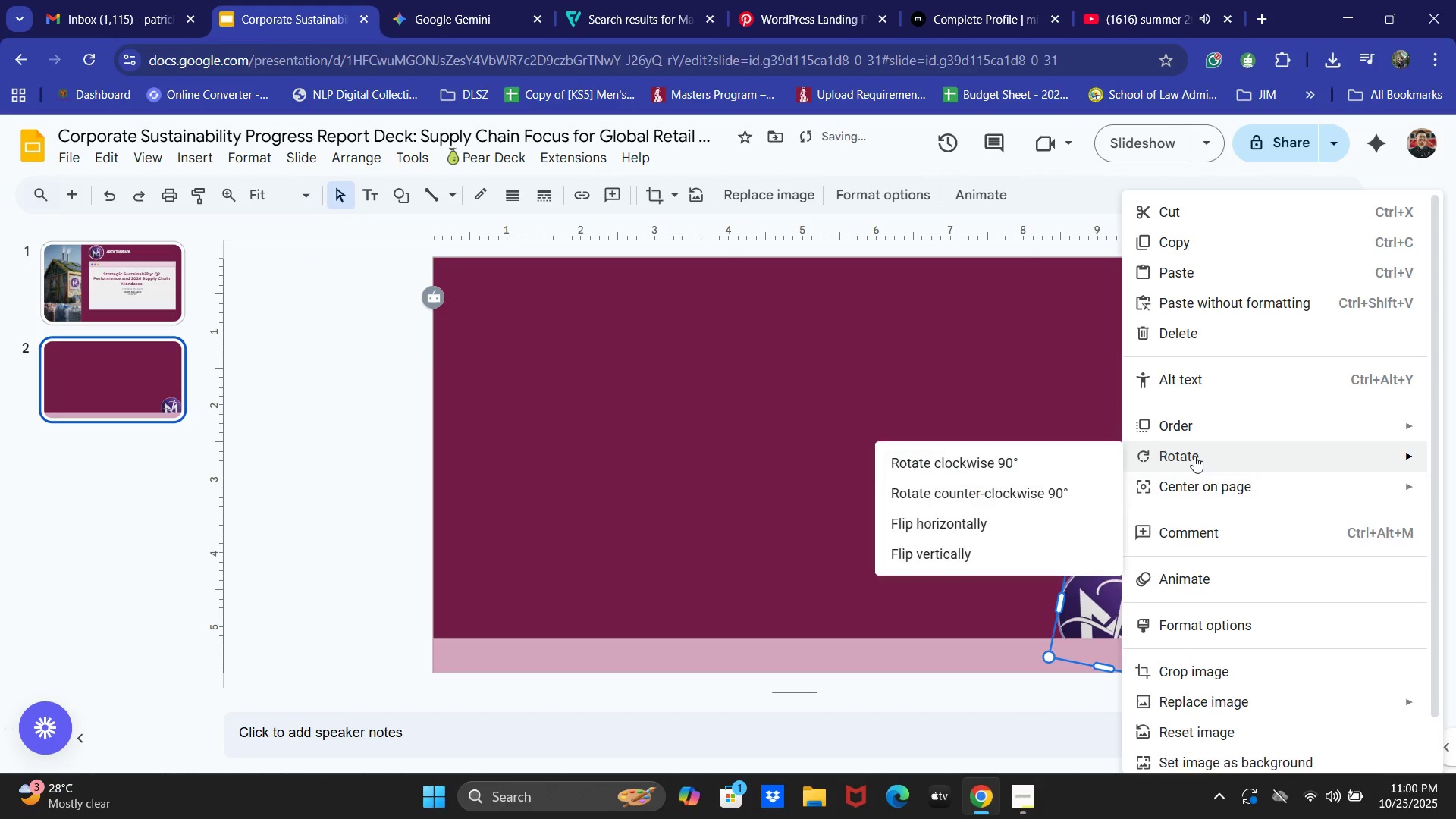 
left_click([1178, 422])
 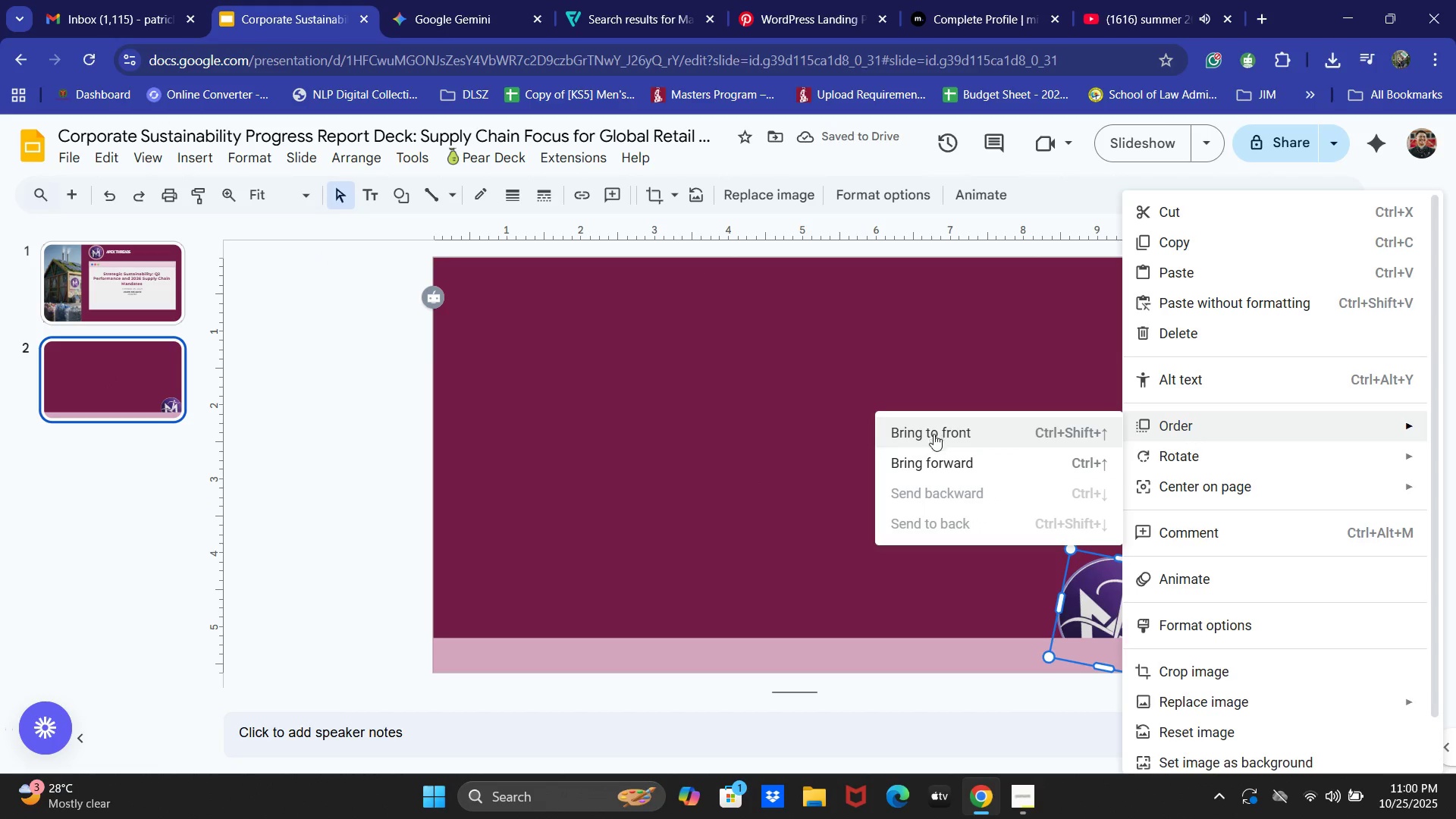 
left_click([936, 461])
 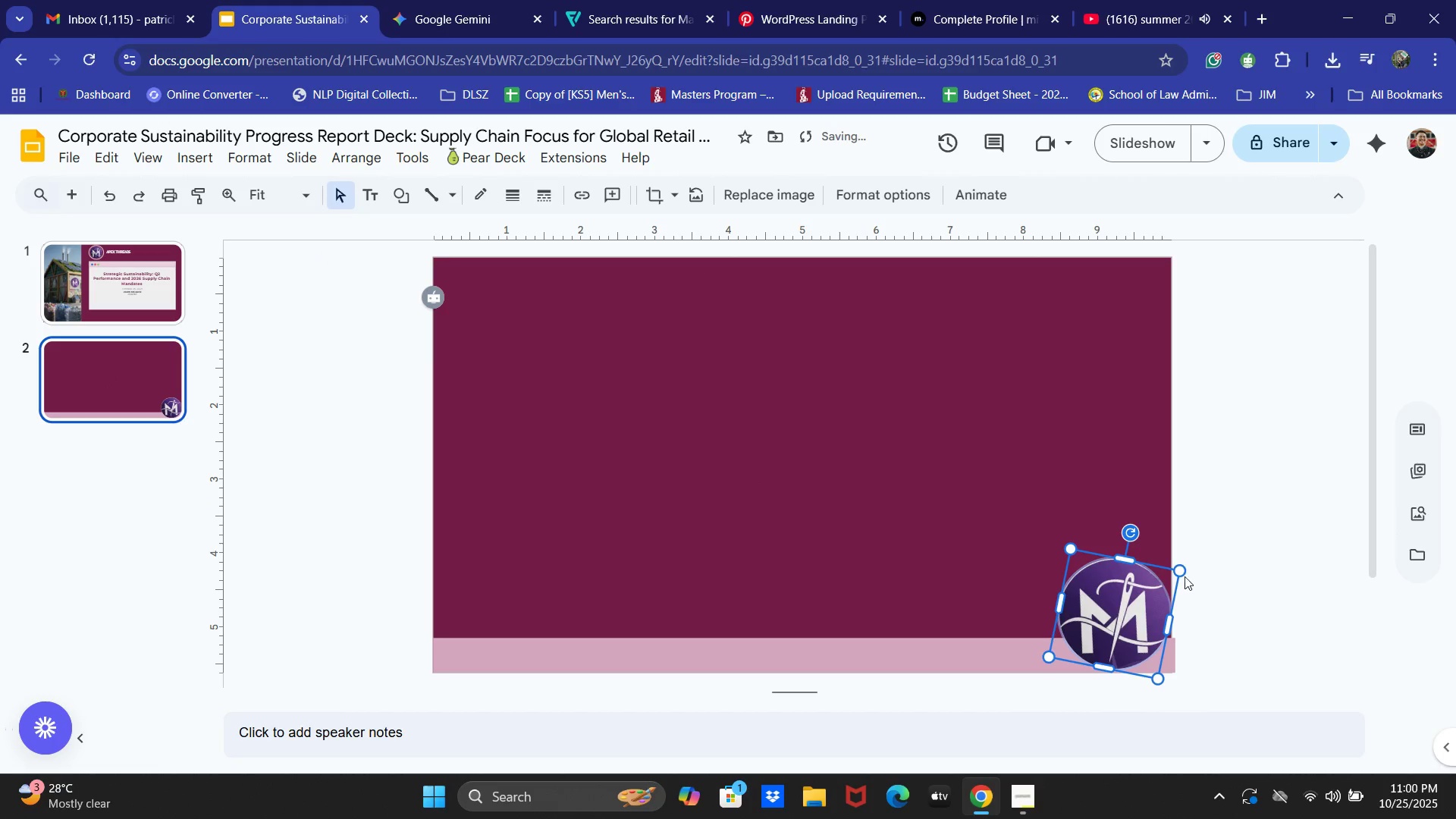 
left_click_drag(start_coordinate=[1182, 570], to_coordinate=[1143, 603])
 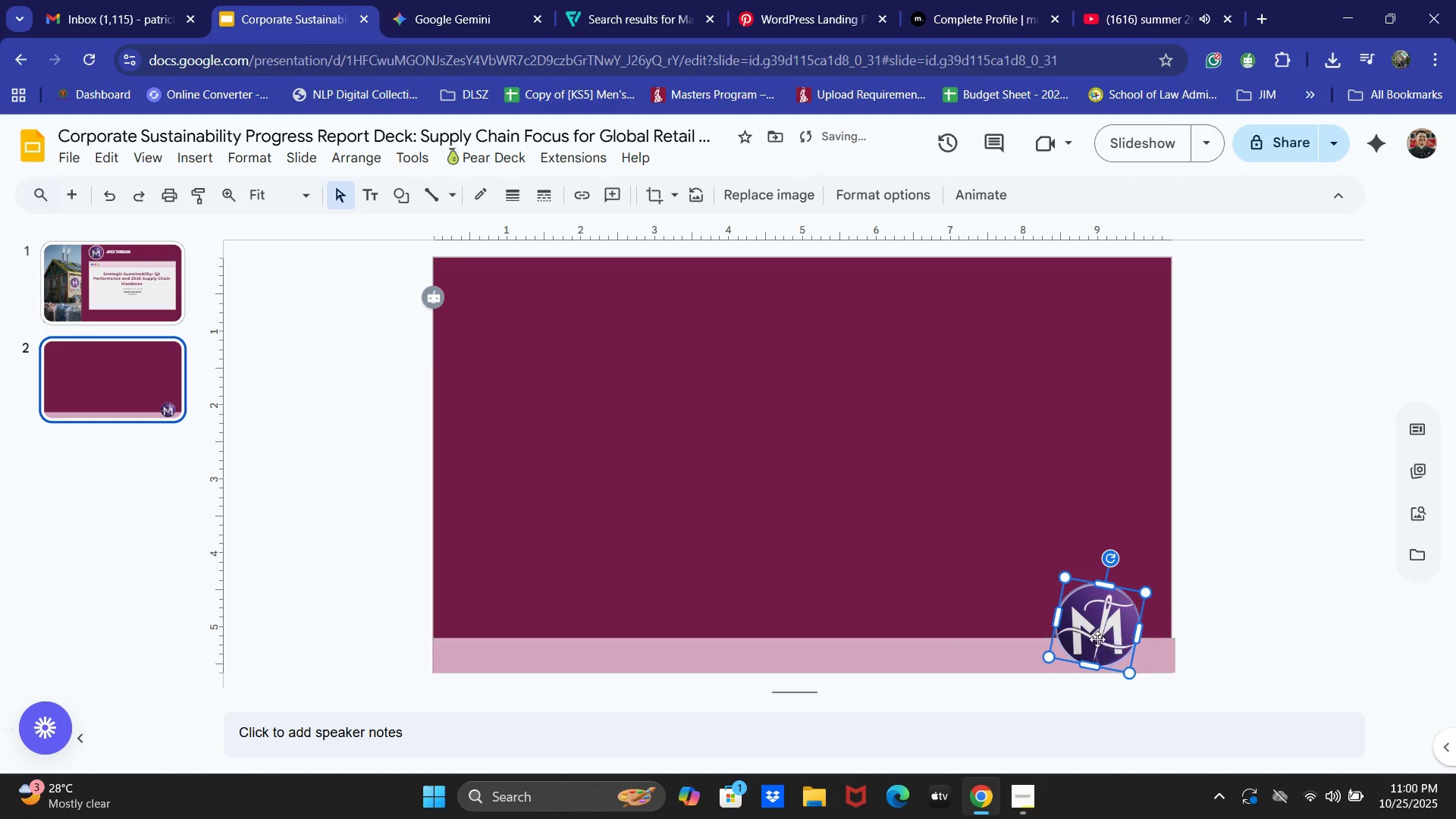 
left_click_drag(start_coordinate=[1097, 635], to_coordinate=[1119, 633])
 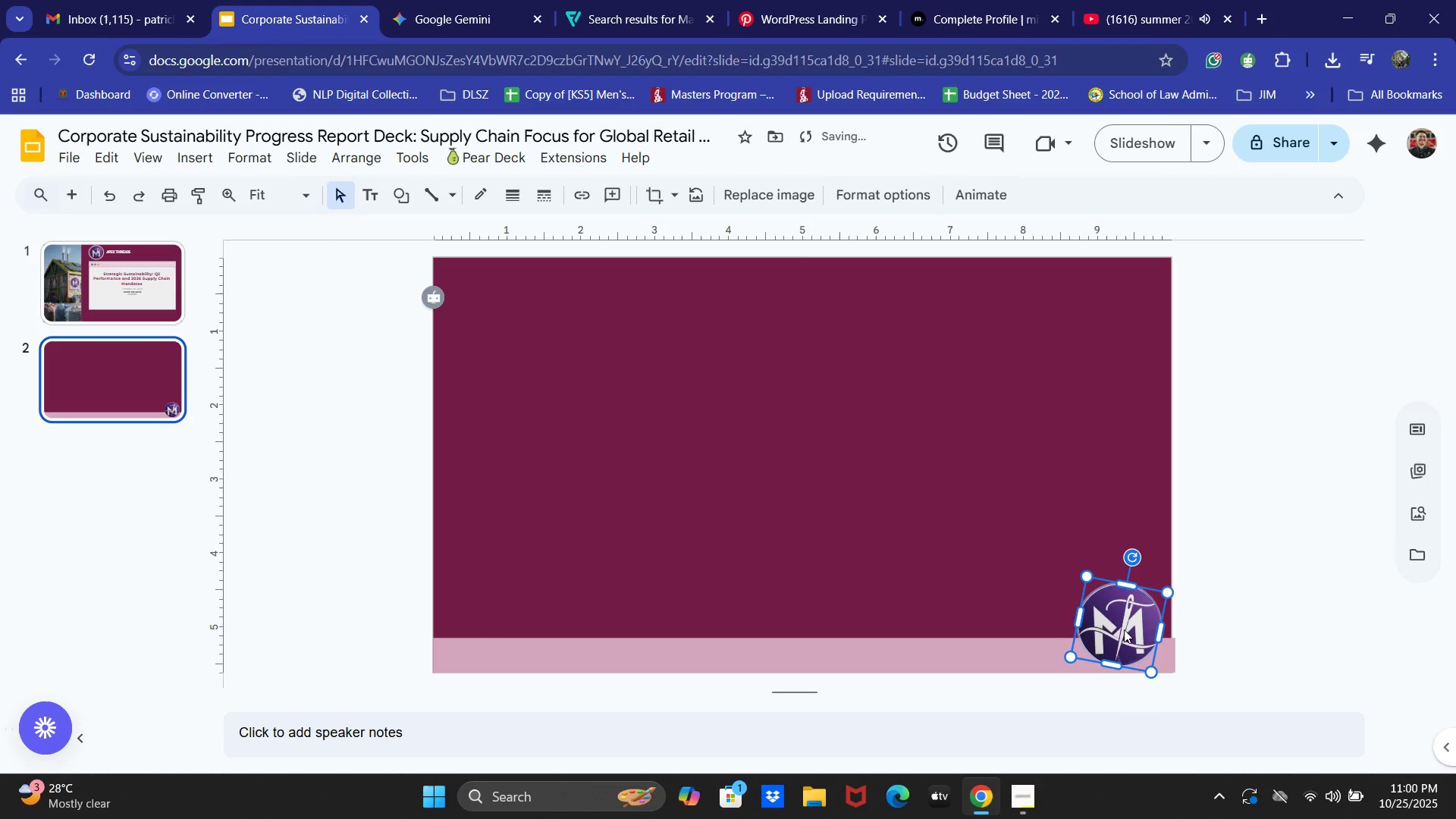 
right_click([1124, 629])
 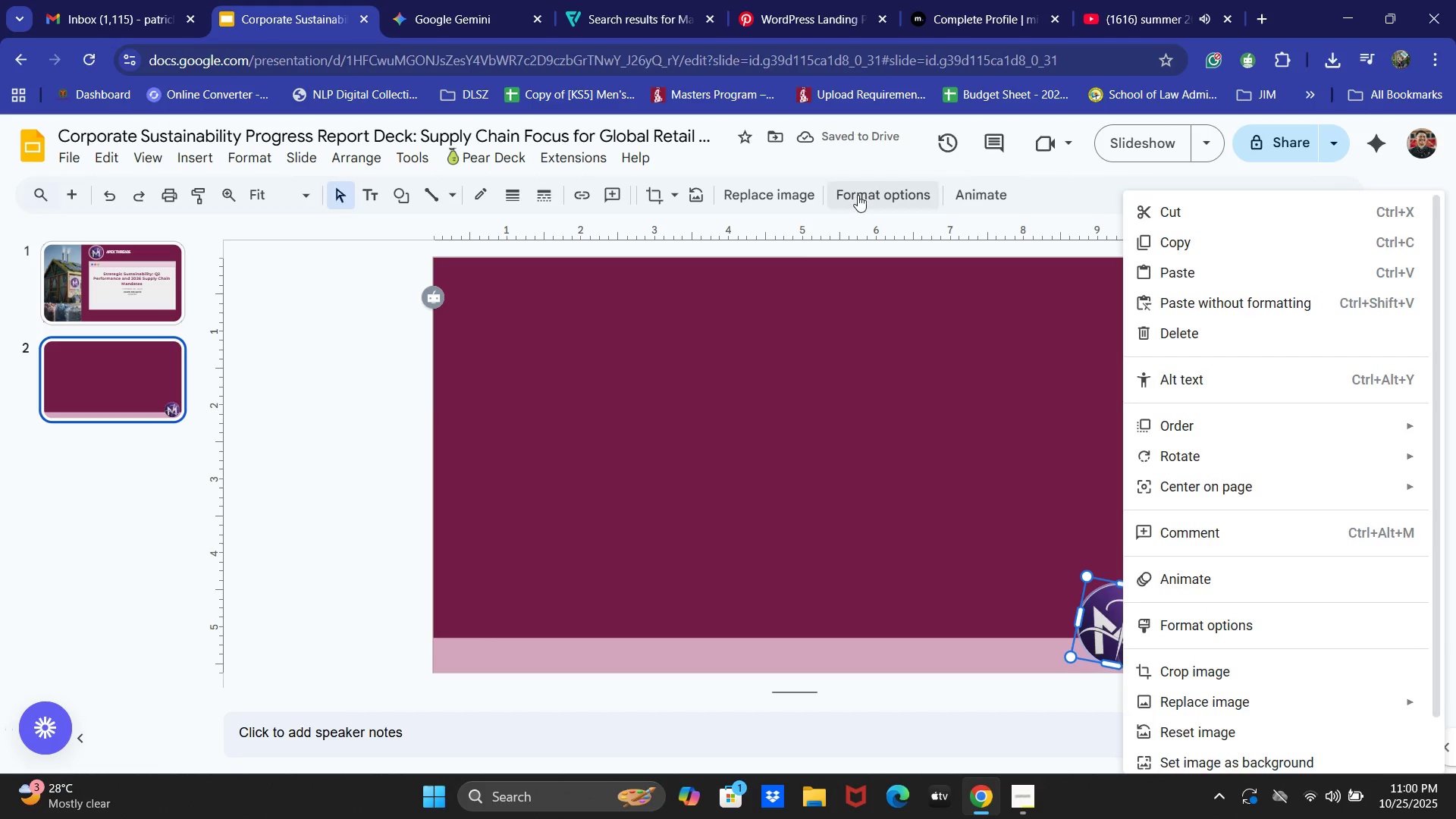 
left_click_drag(start_coordinate=[1262, 494], to_coordinate=[1183, 509])
 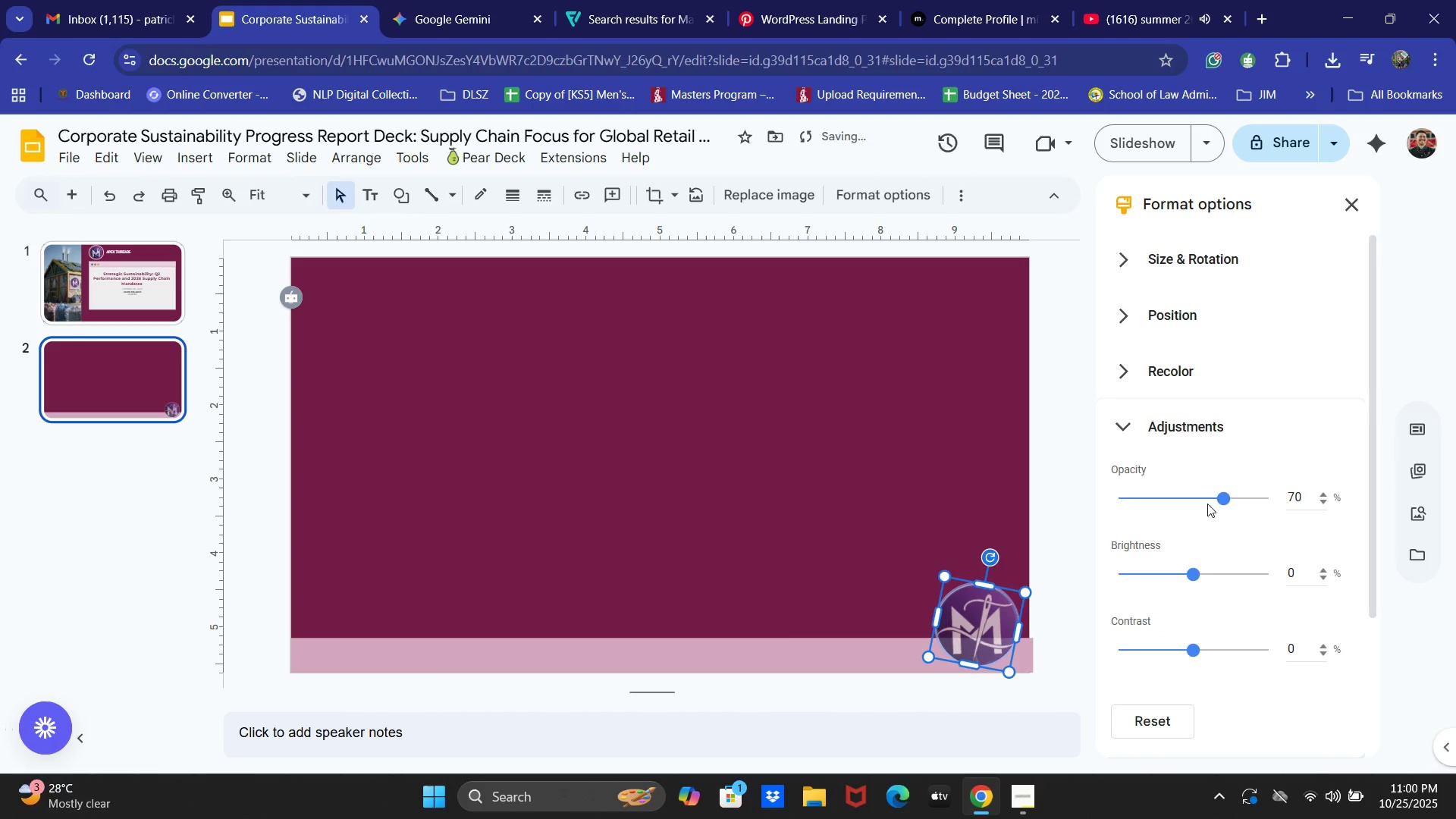 
left_click_drag(start_coordinate=[1220, 499], to_coordinate=[1191, 510])
 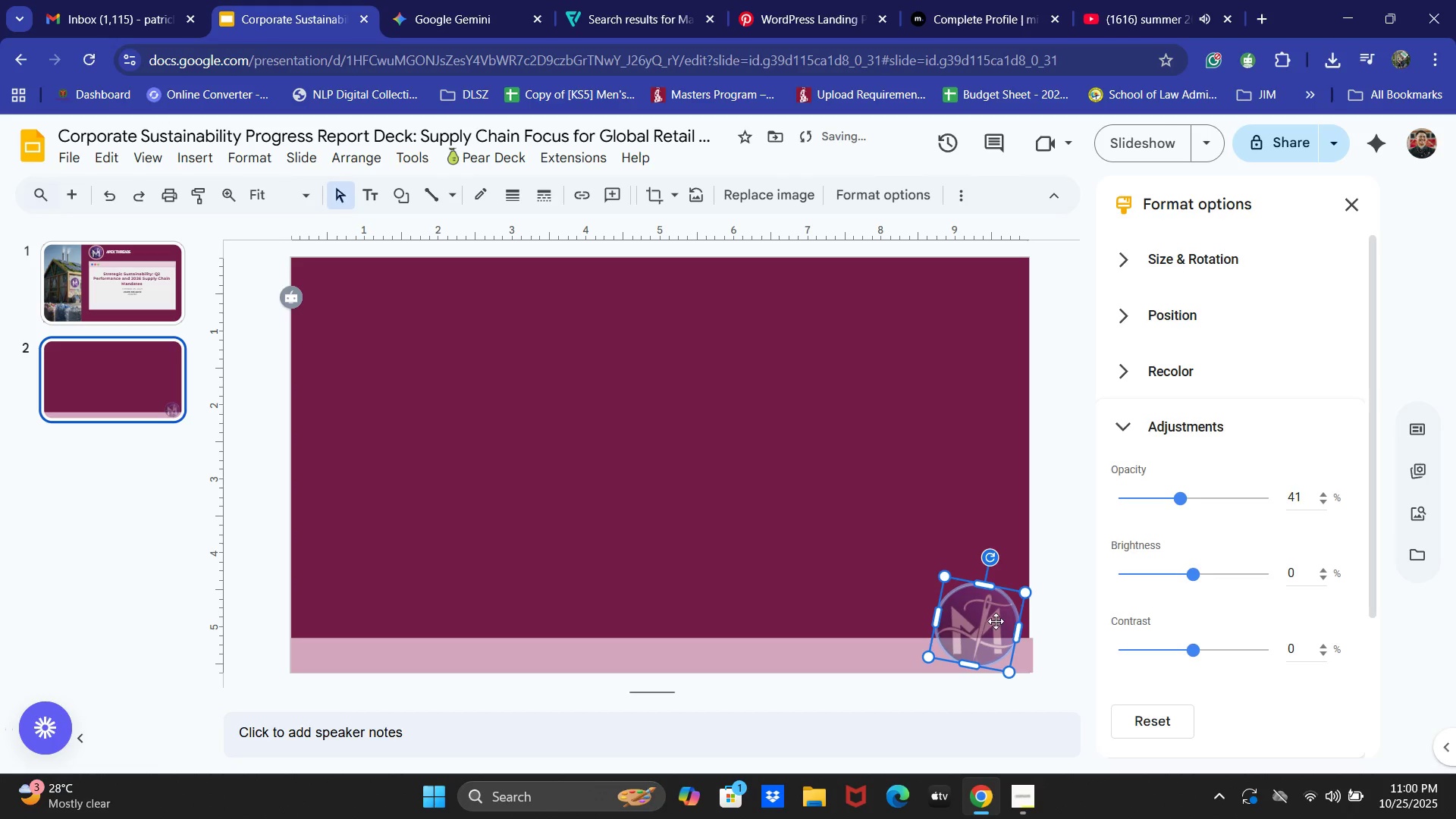 
left_click([996, 621])
 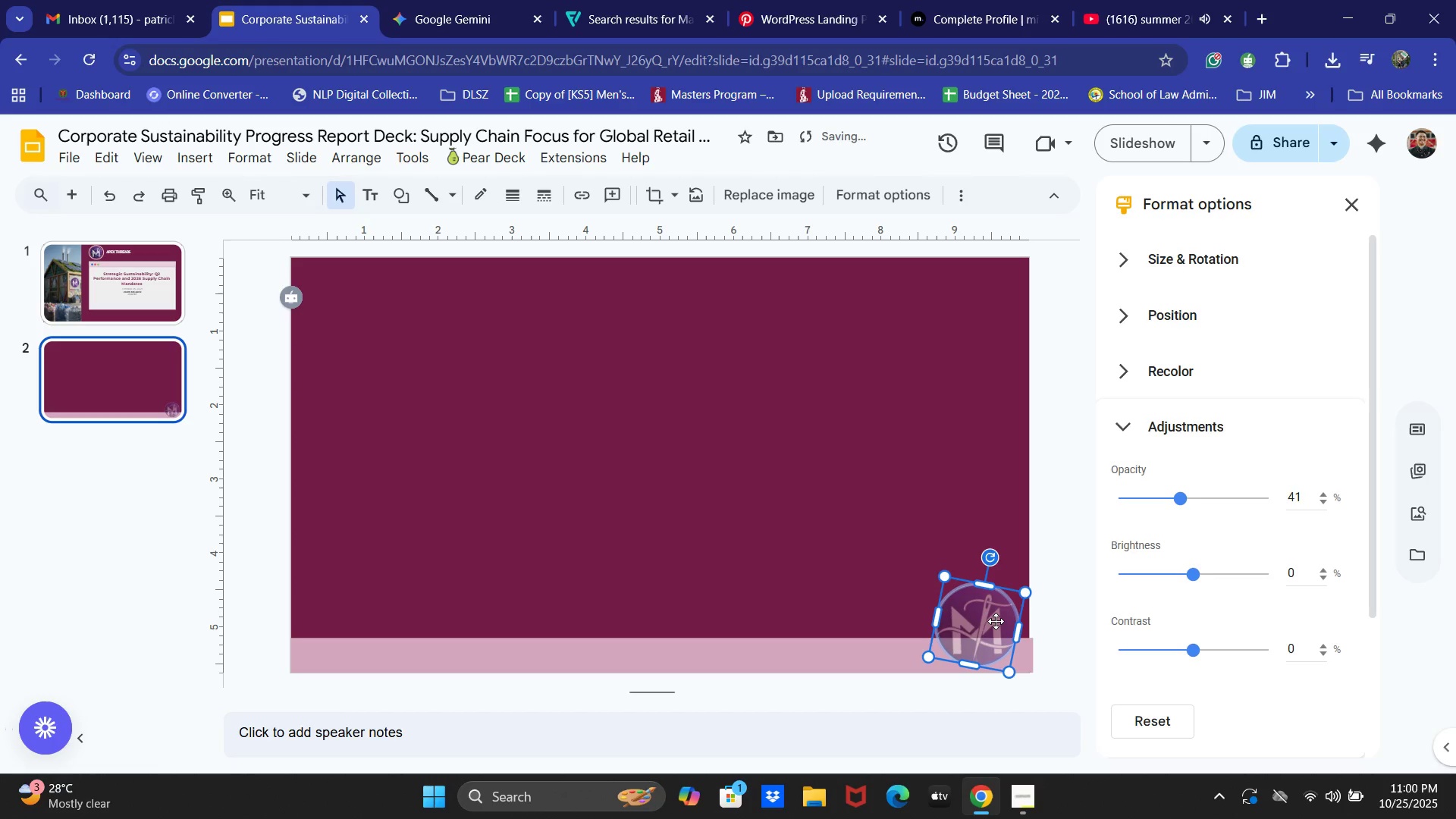 
right_click([996, 621])
 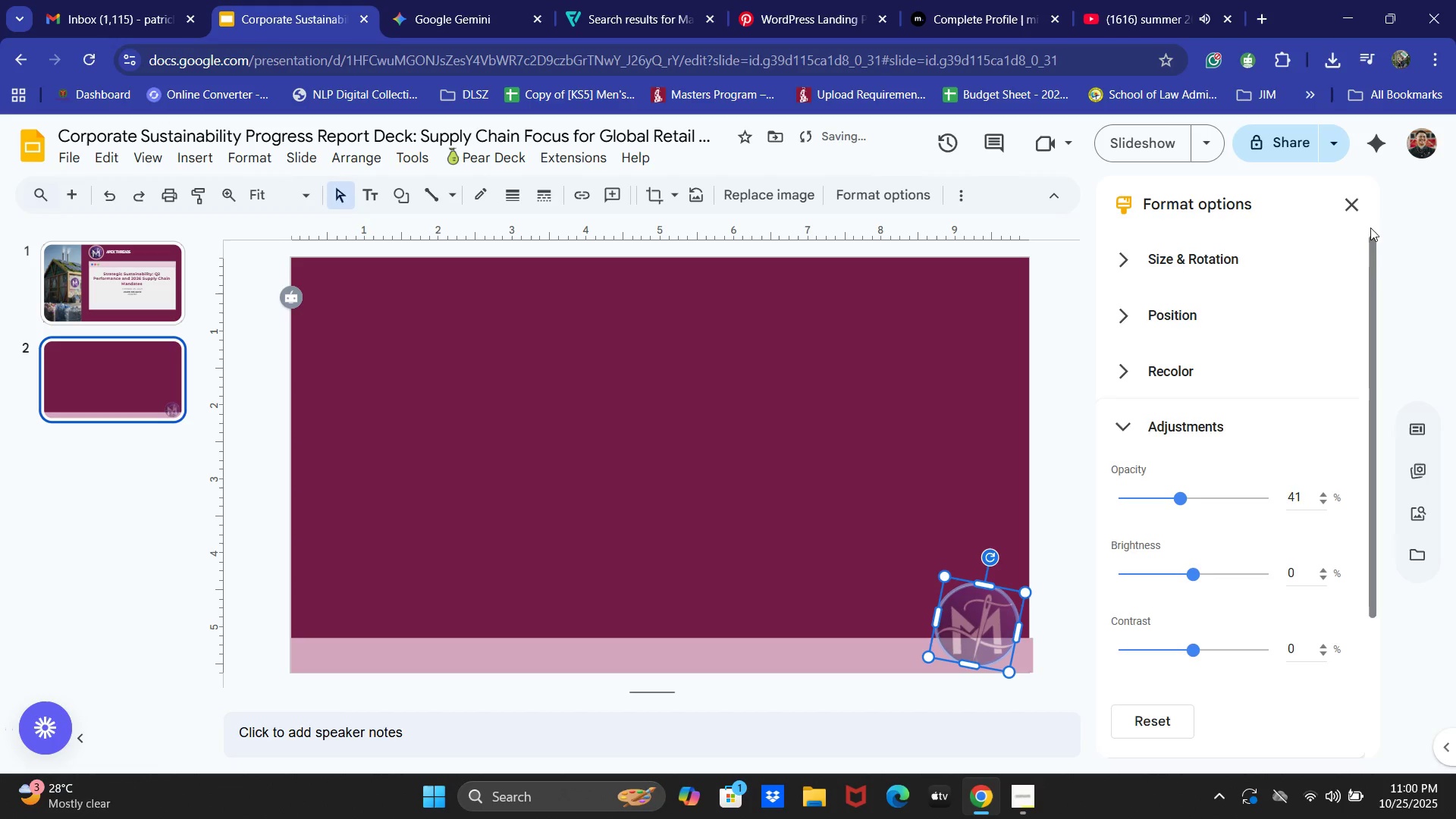 
left_click([1340, 208])
 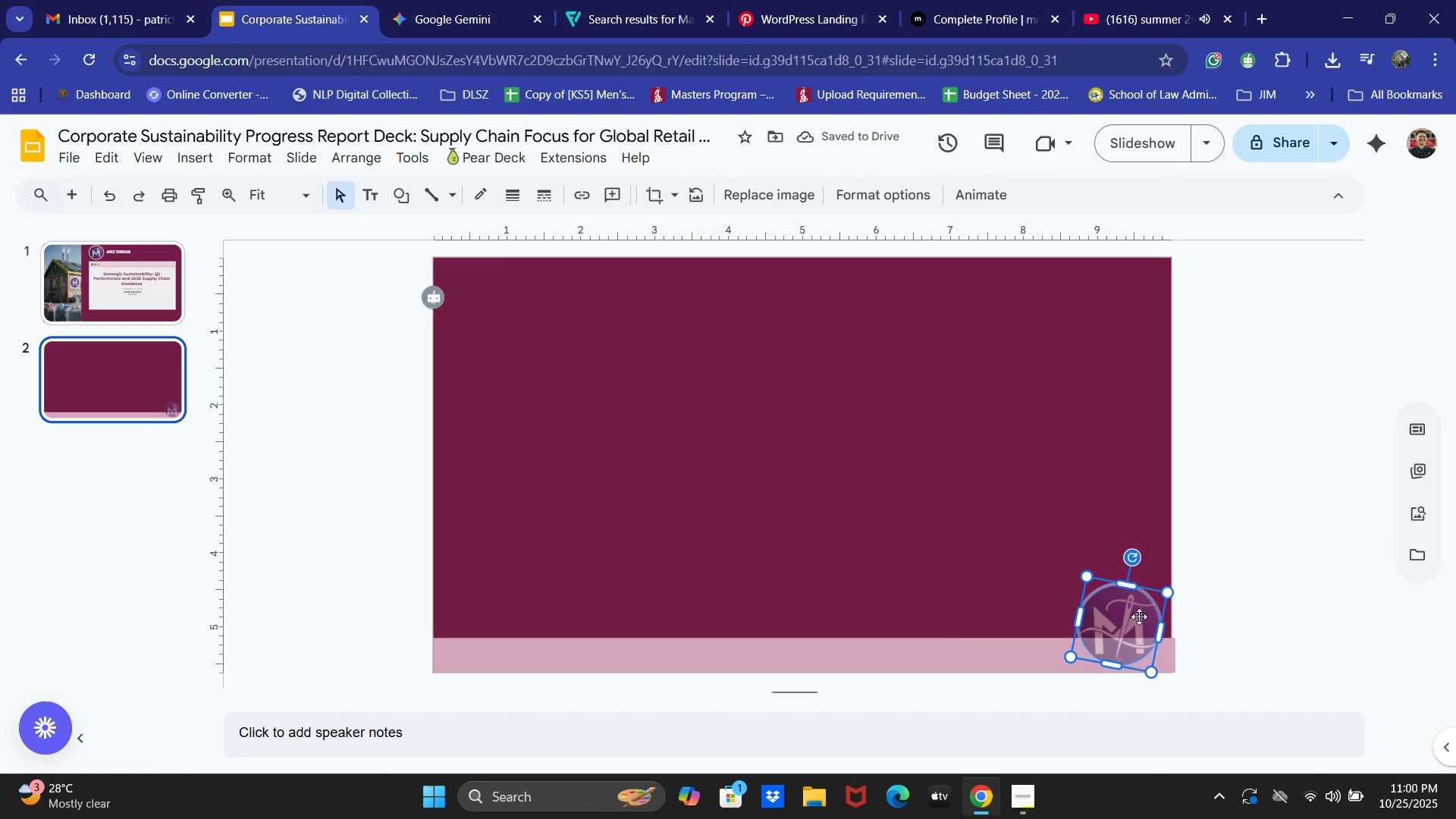 
right_click([1140, 615])
 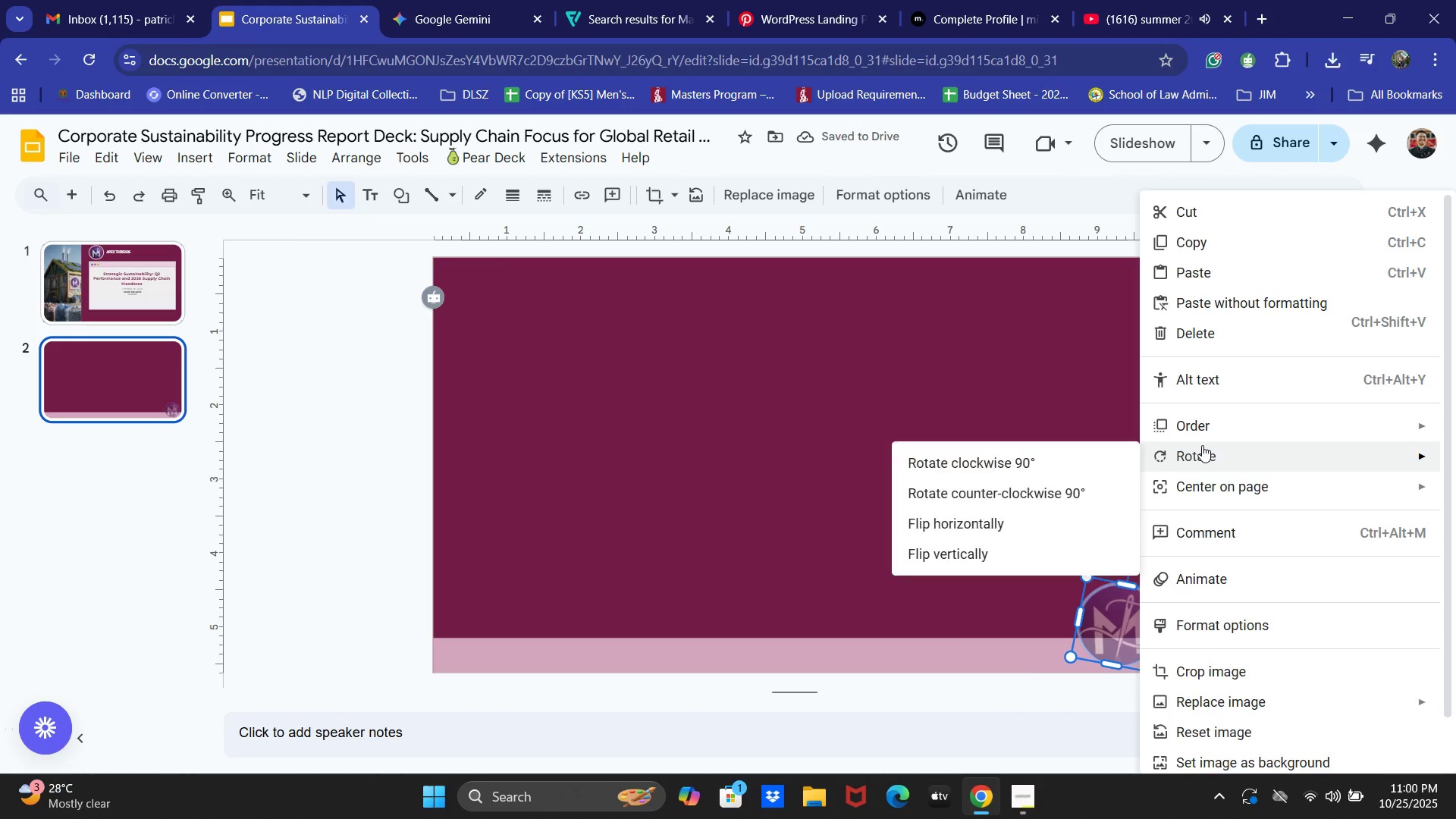 
left_click([1198, 422])
 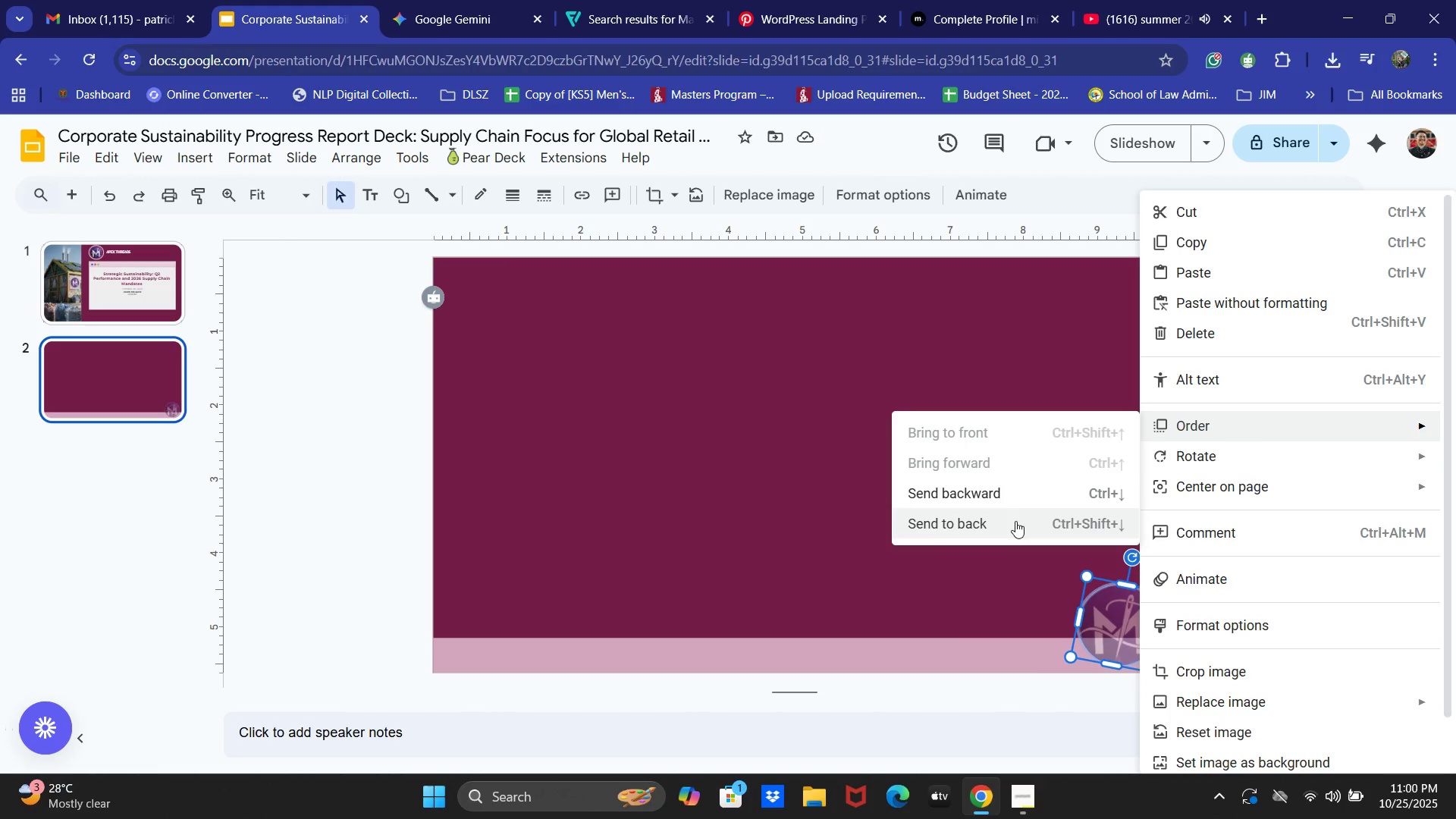 
left_click([787, 523])
 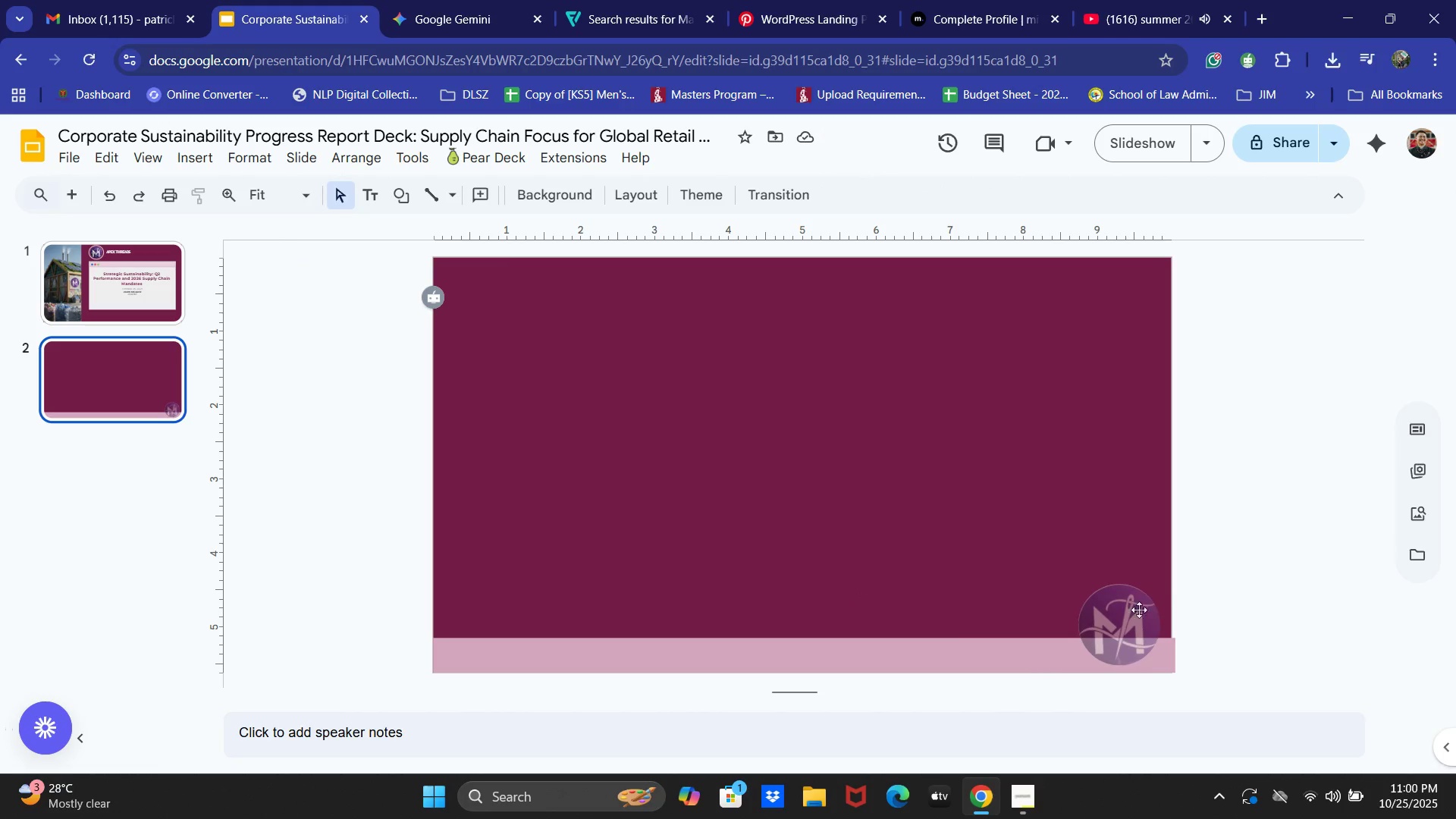 
left_click([1126, 610])
 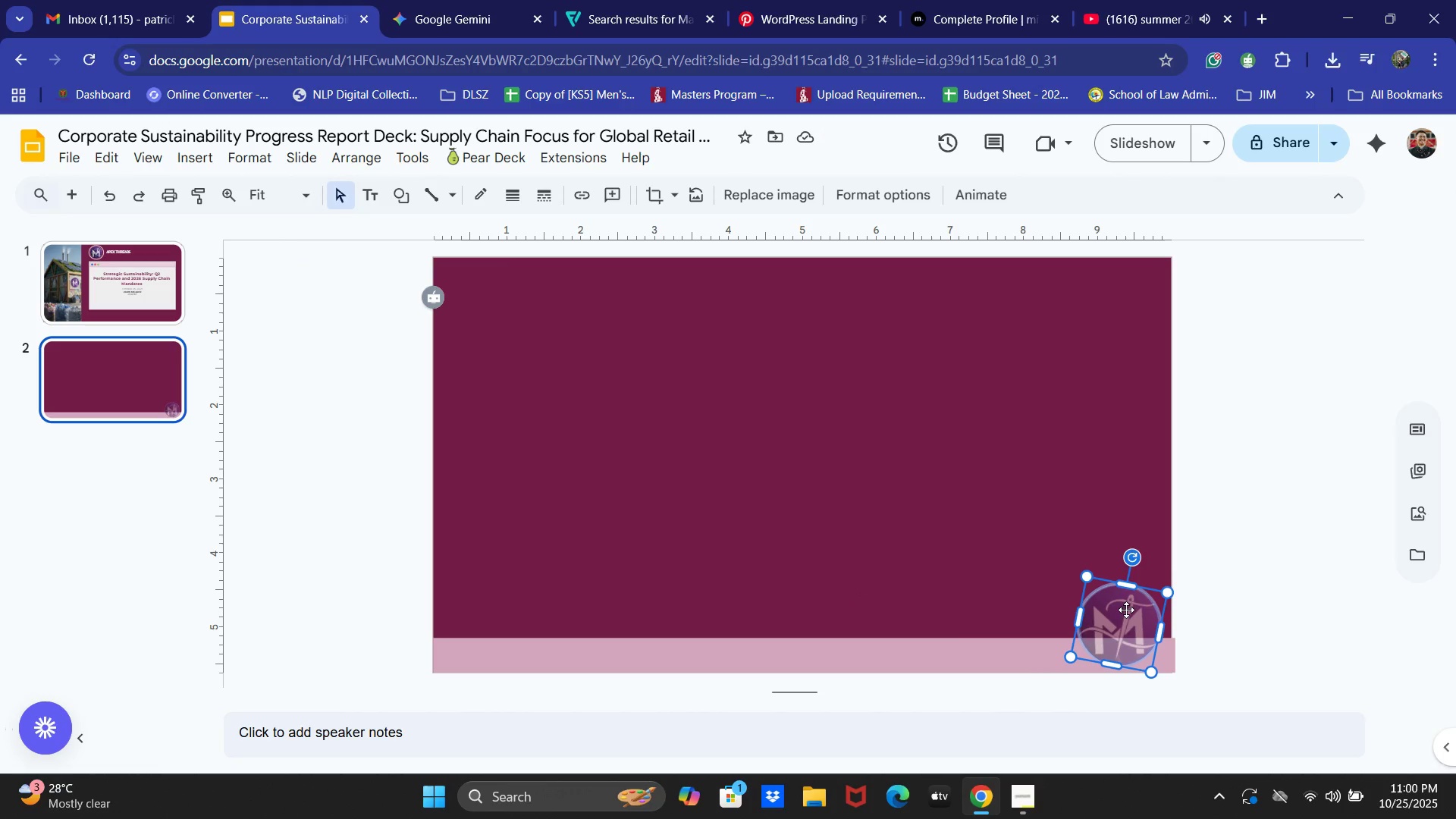 
left_click_drag(start_coordinate=[1126, 610], to_coordinate=[1131, 608])
 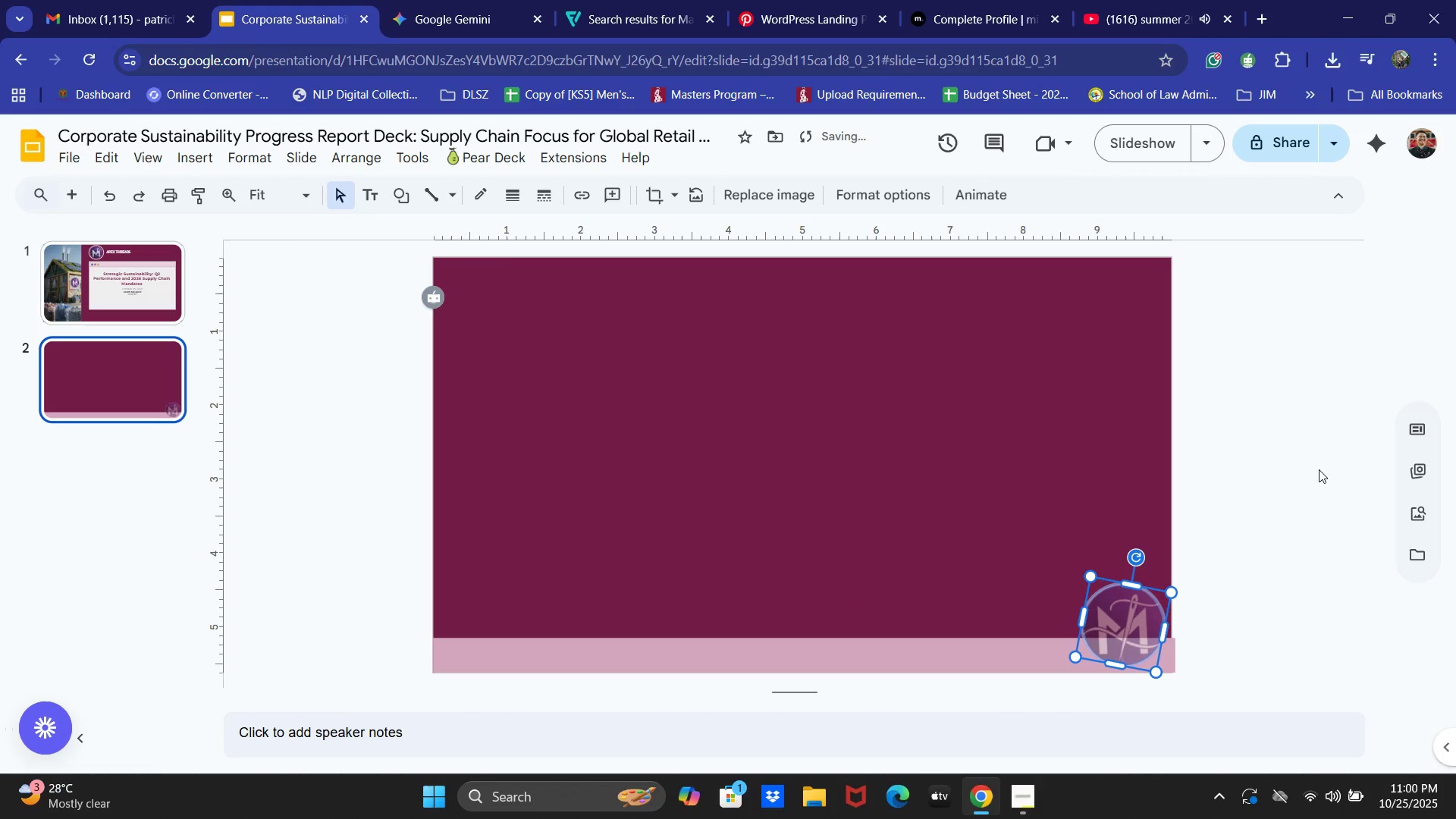 
key(ArrowRight)
 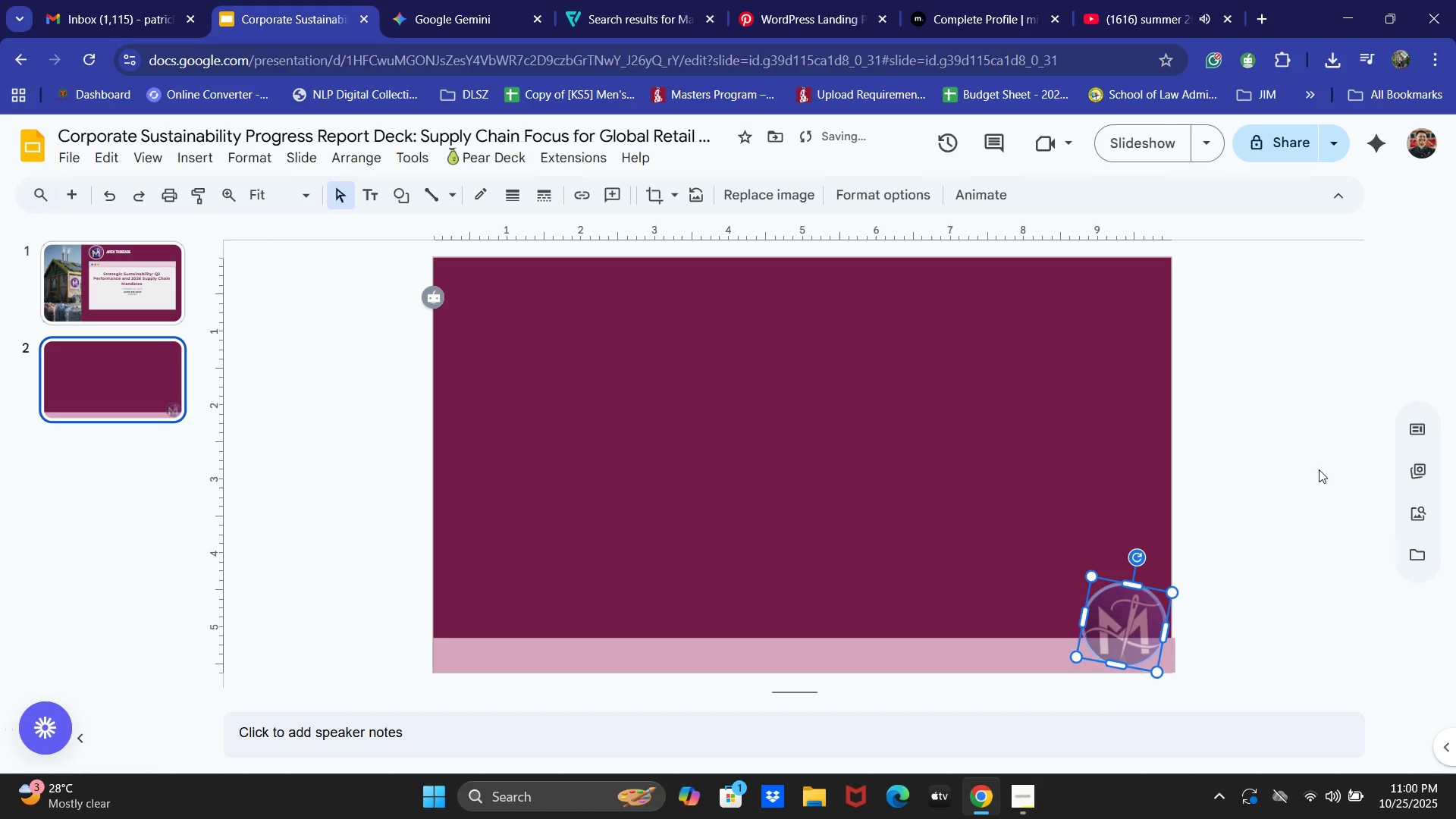 
key(ArrowRight)
 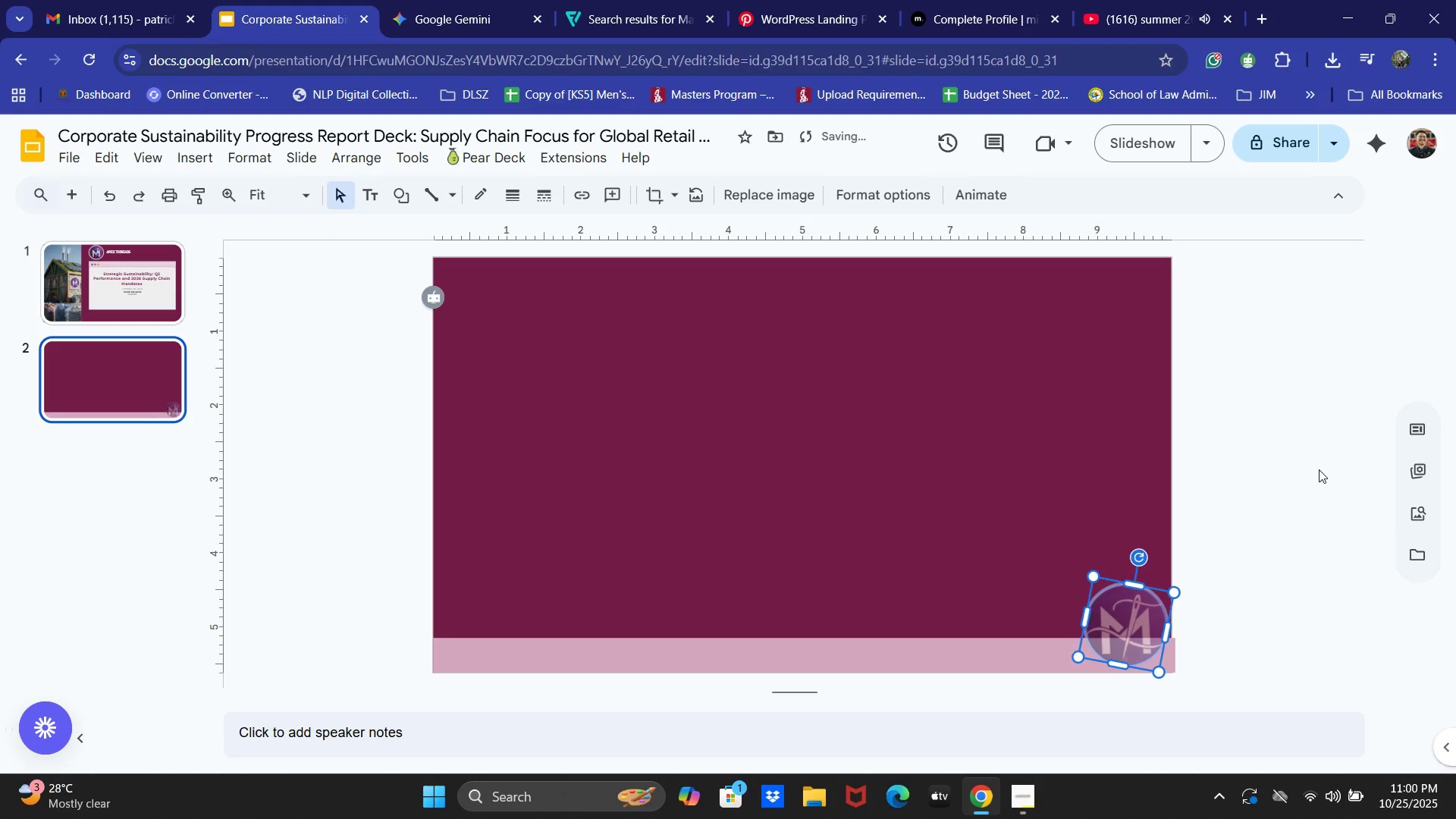 
key(ArrowRight)
 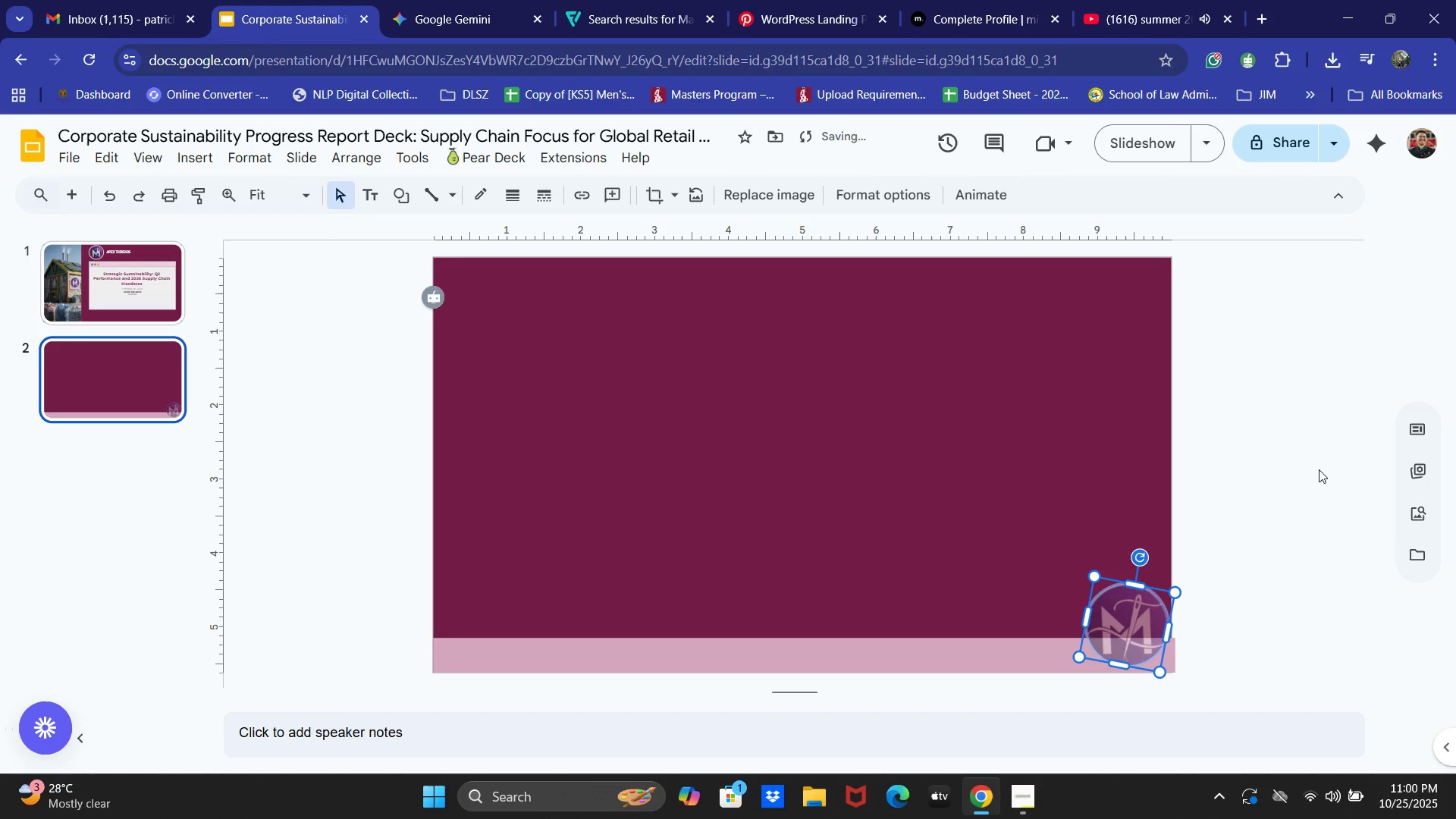 
key(ArrowRight)
 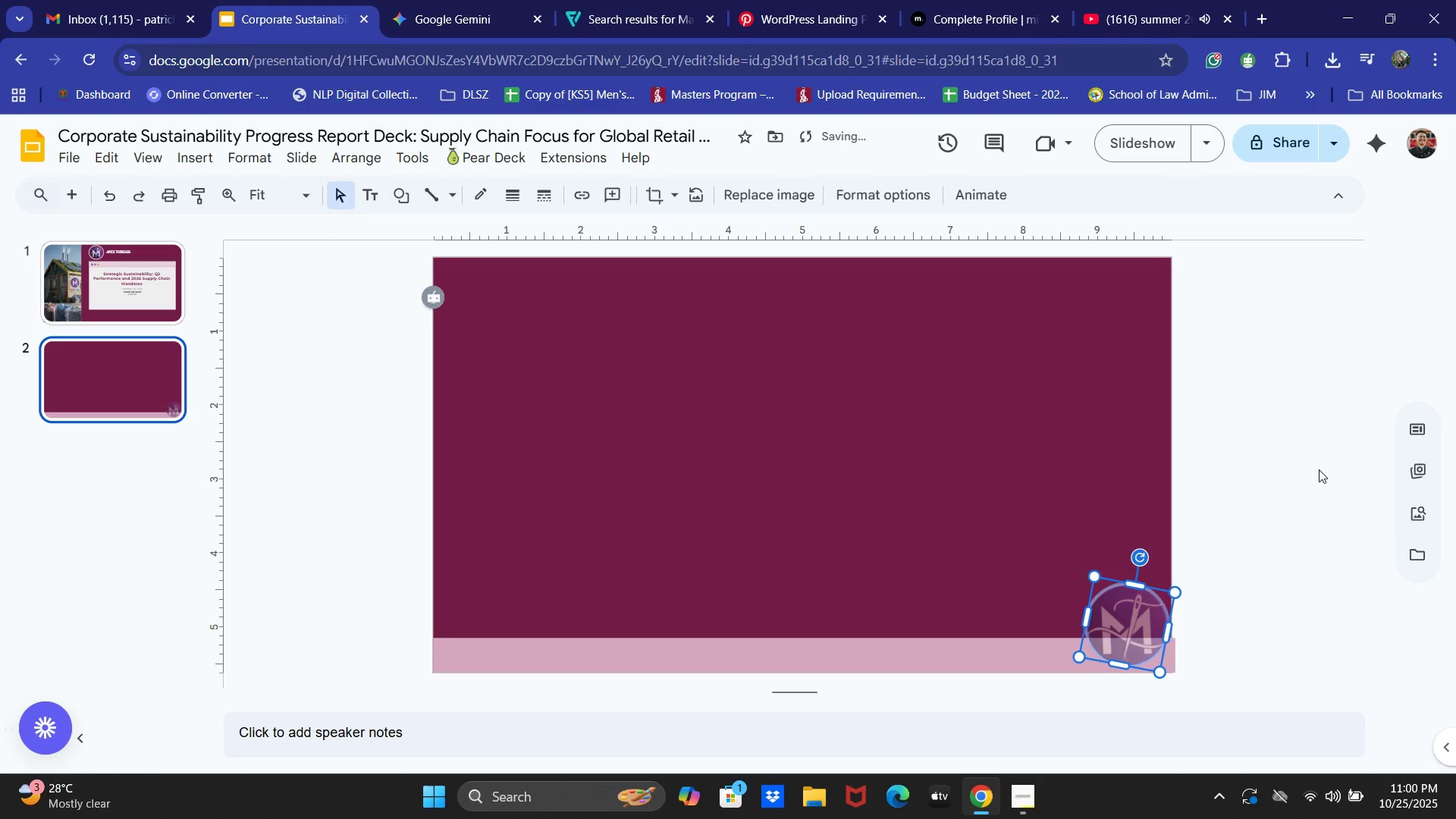 
key(ArrowLeft)
 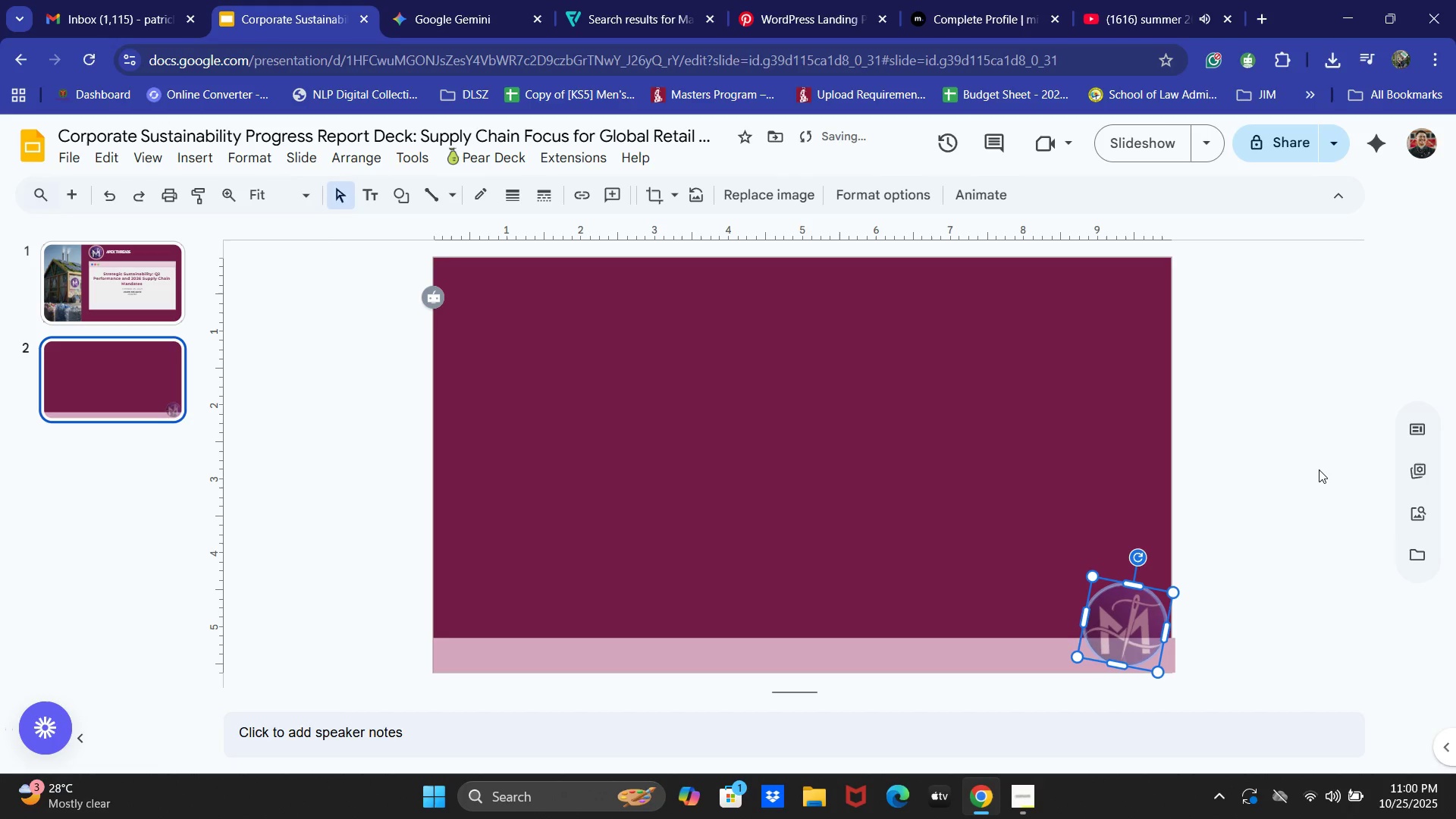 
key(ArrowLeft)
 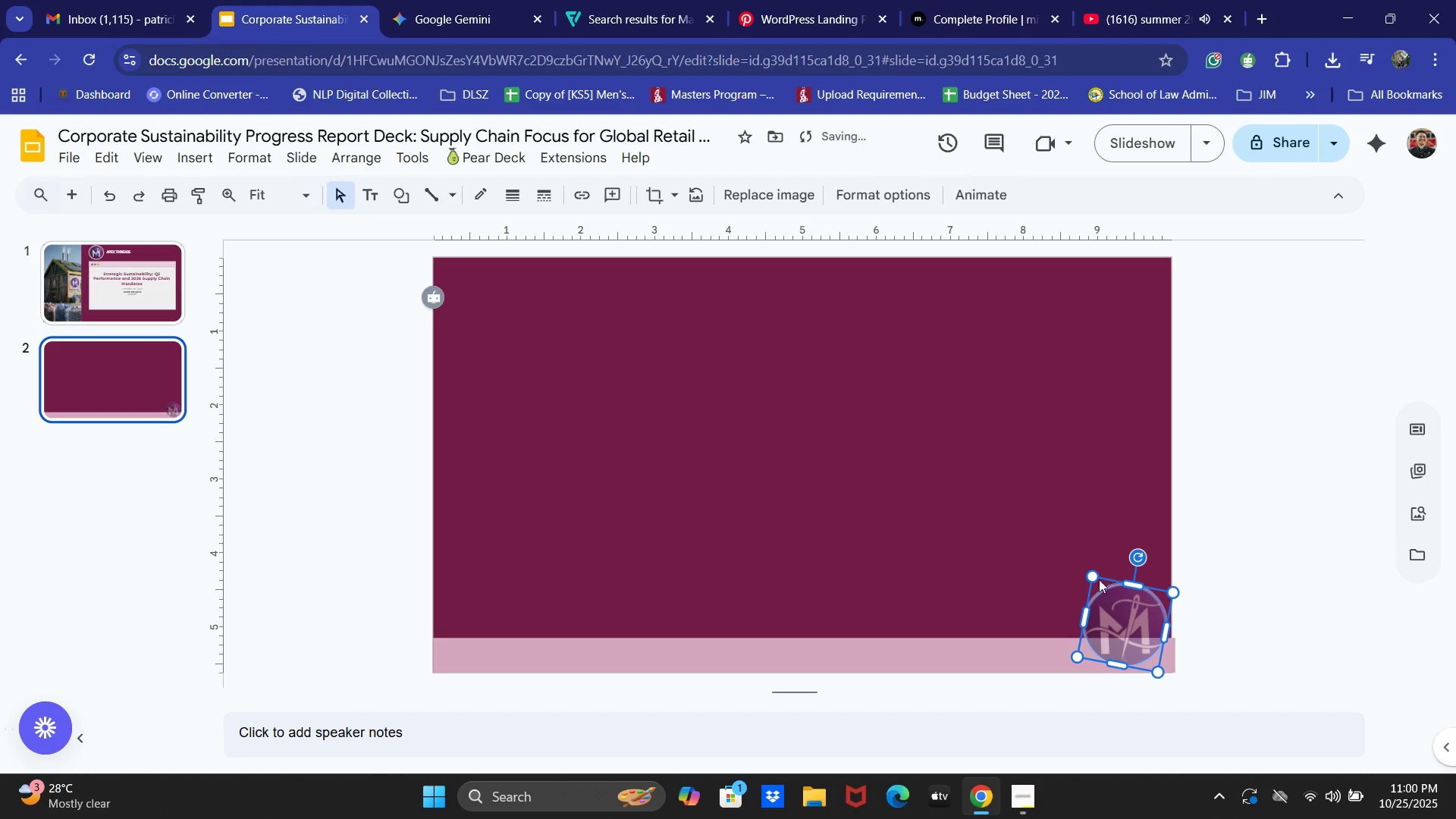 
left_click_drag(start_coordinate=[1093, 579], to_coordinate=[1102, 588])
 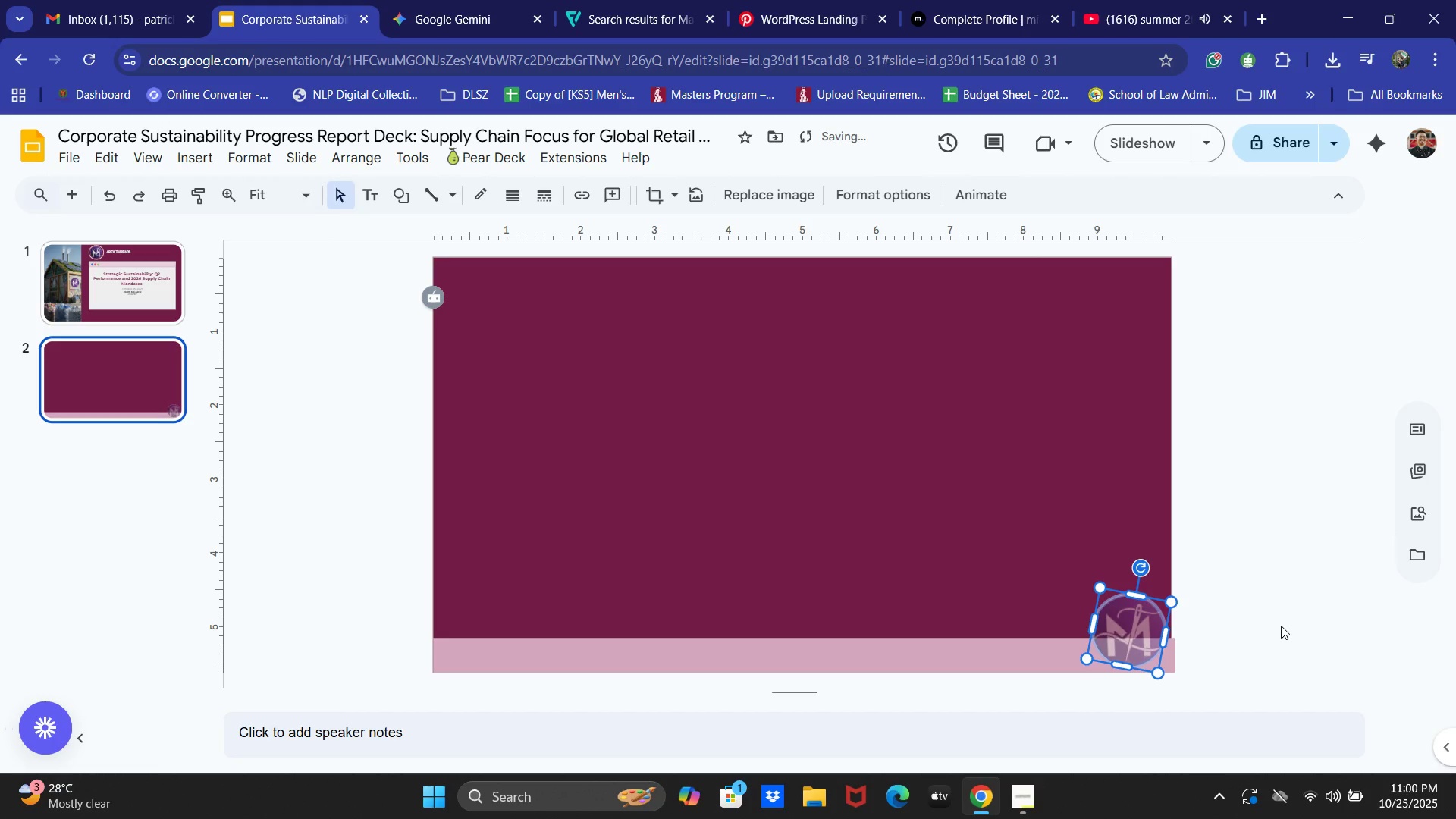 
key(ArrowLeft)
 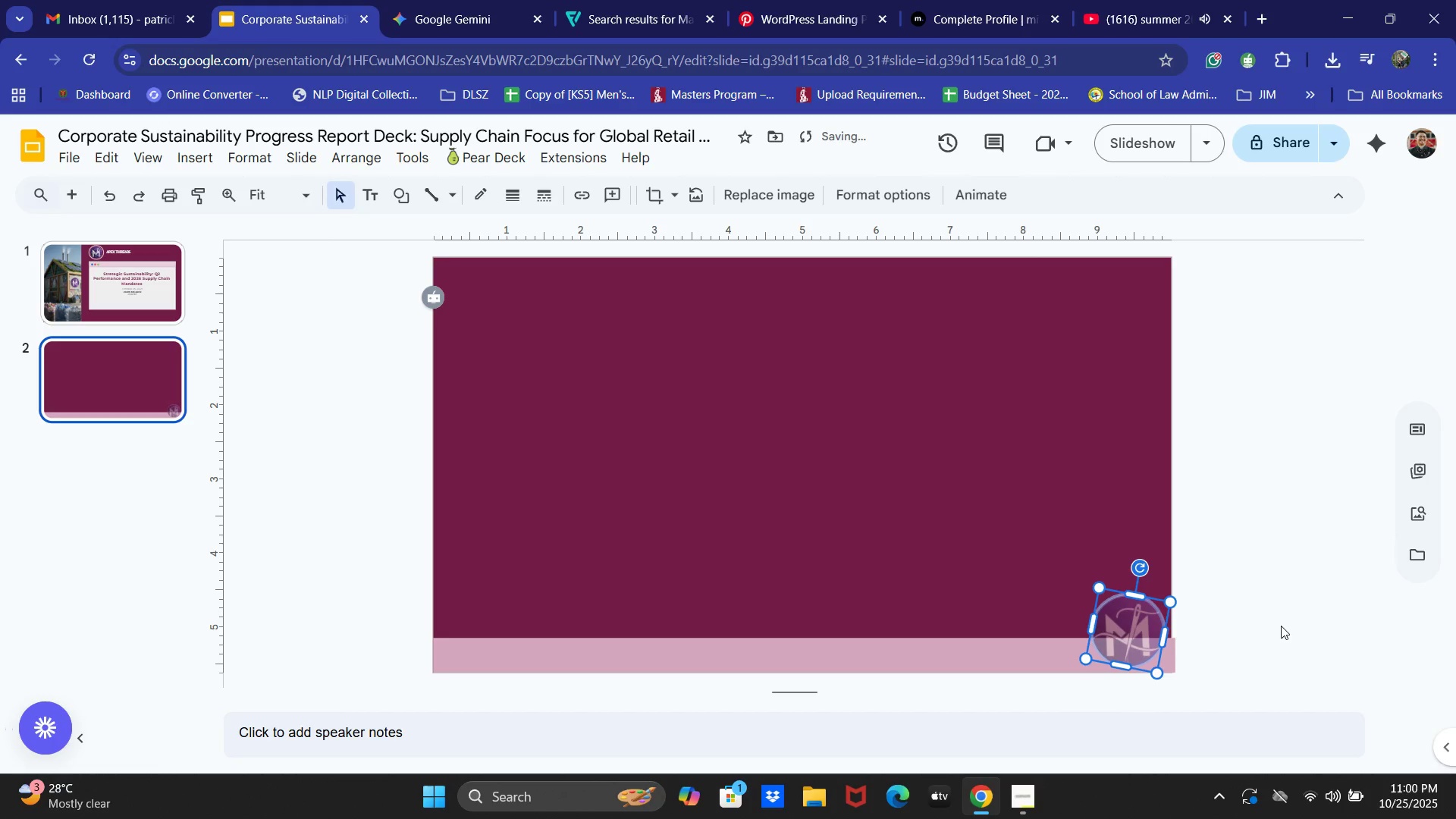 
key(ArrowLeft)
 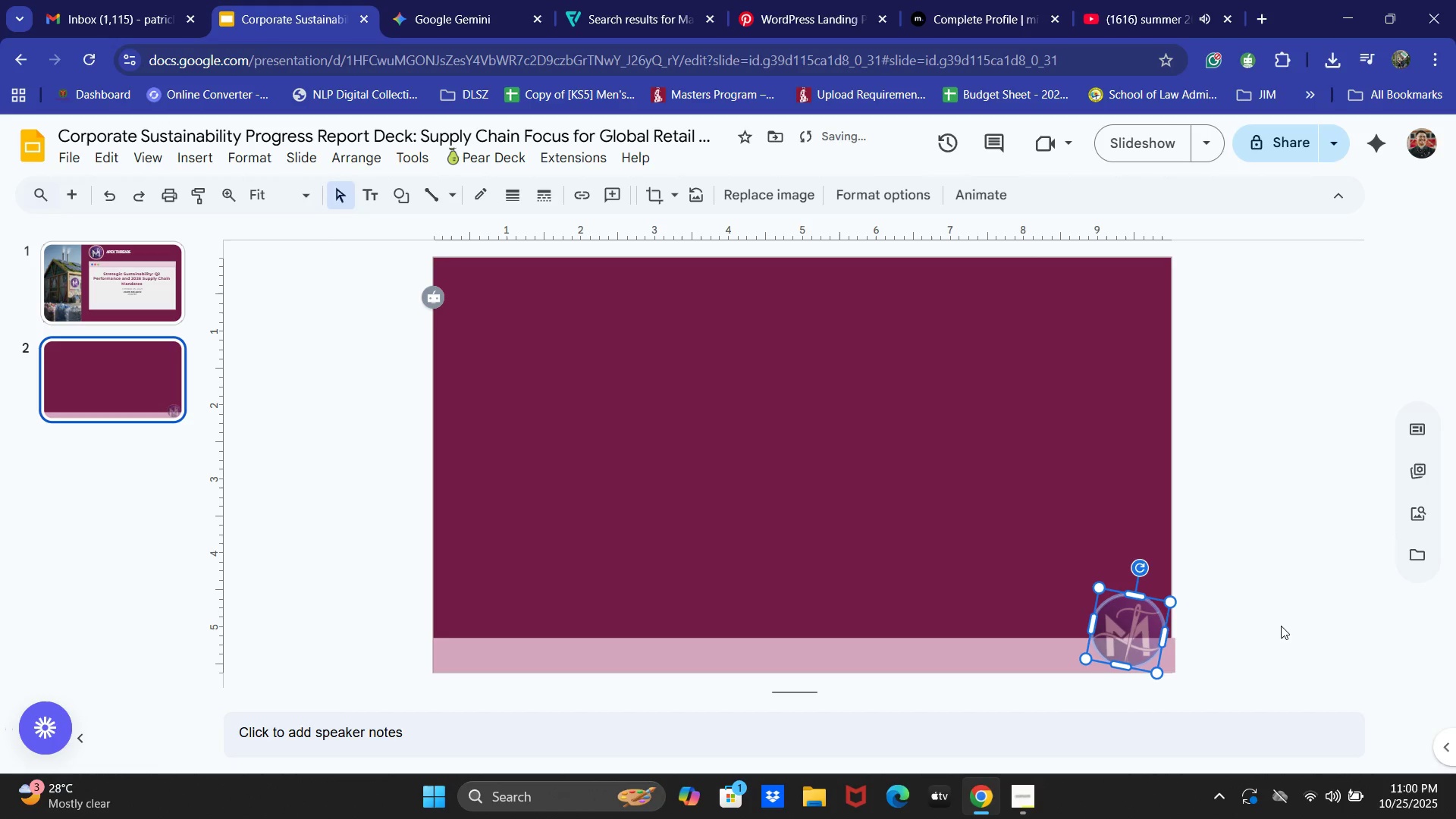 
key(ArrowRight)
 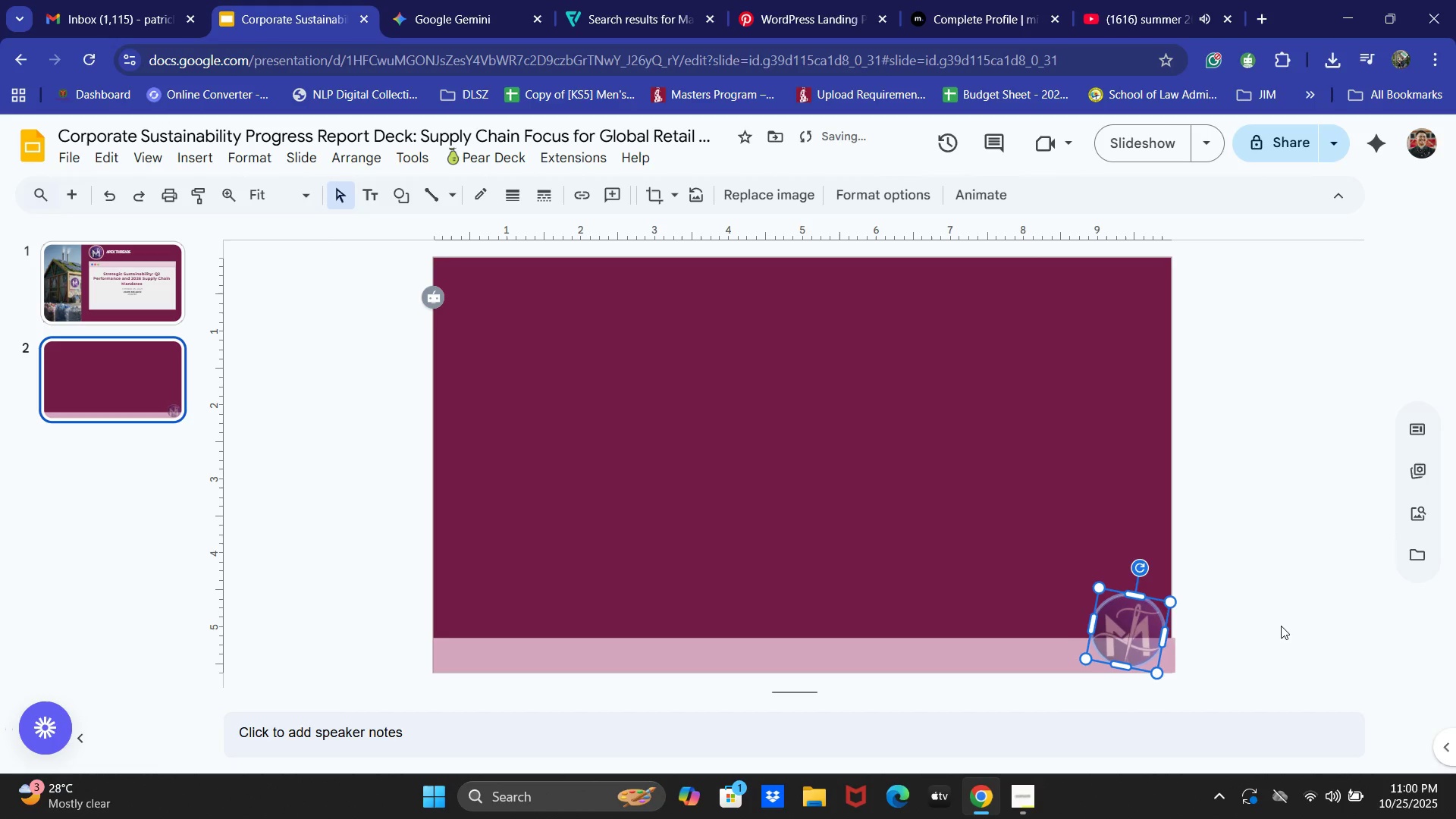 
key(ArrowRight)
 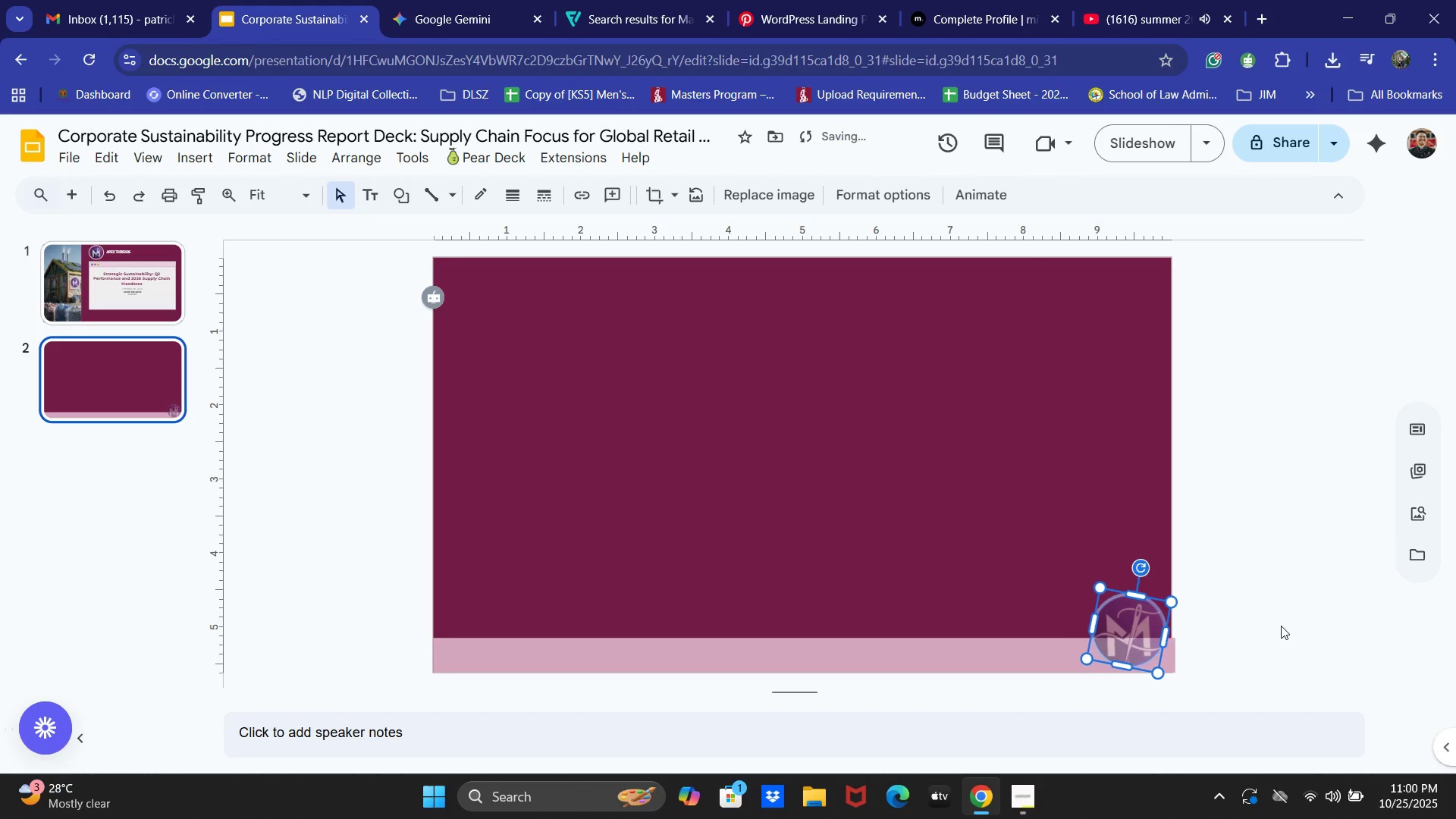 
key(ArrowRight)
 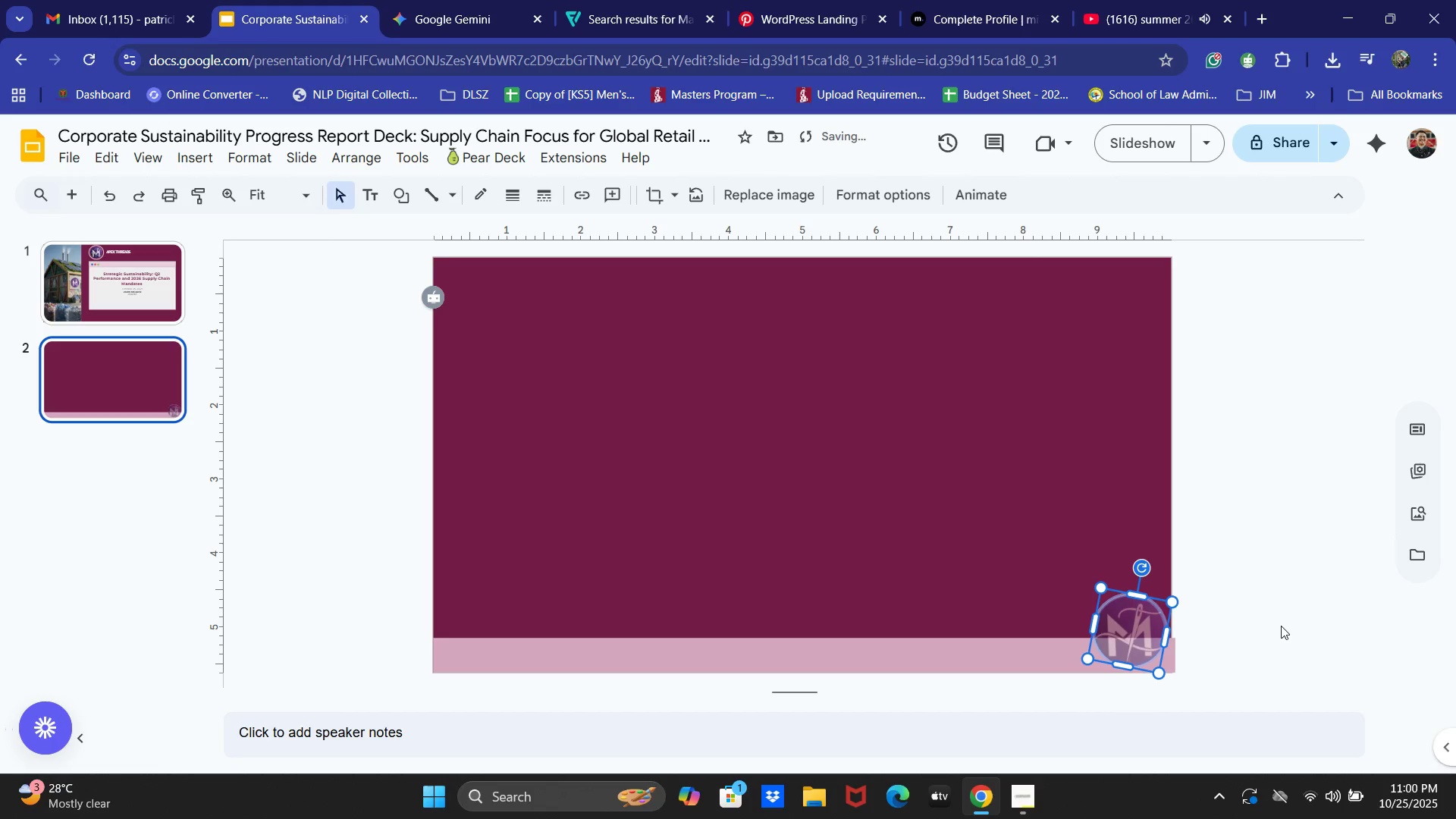 
key(ArrowLeft)
 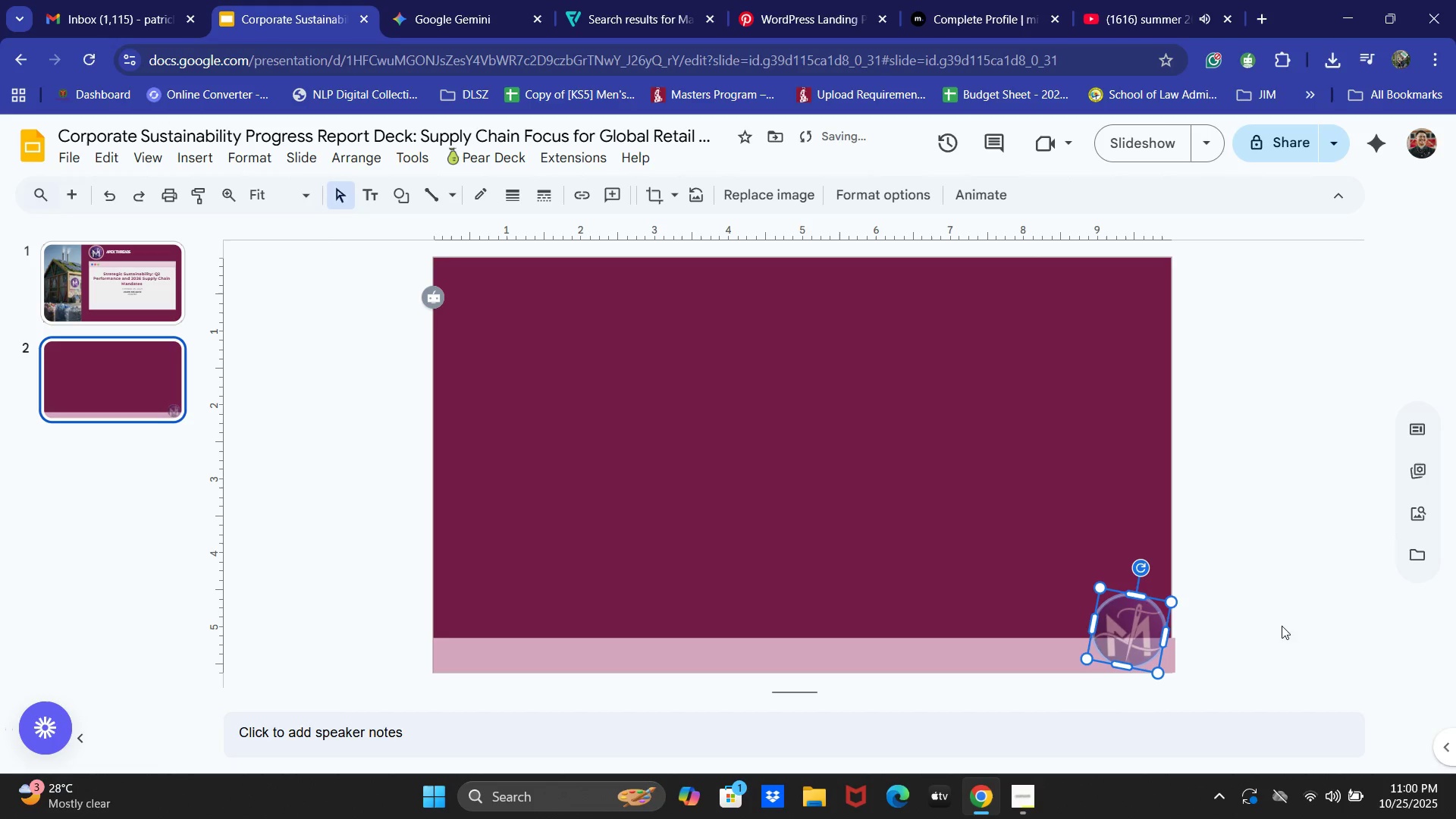 
left_click([1197, 579])
 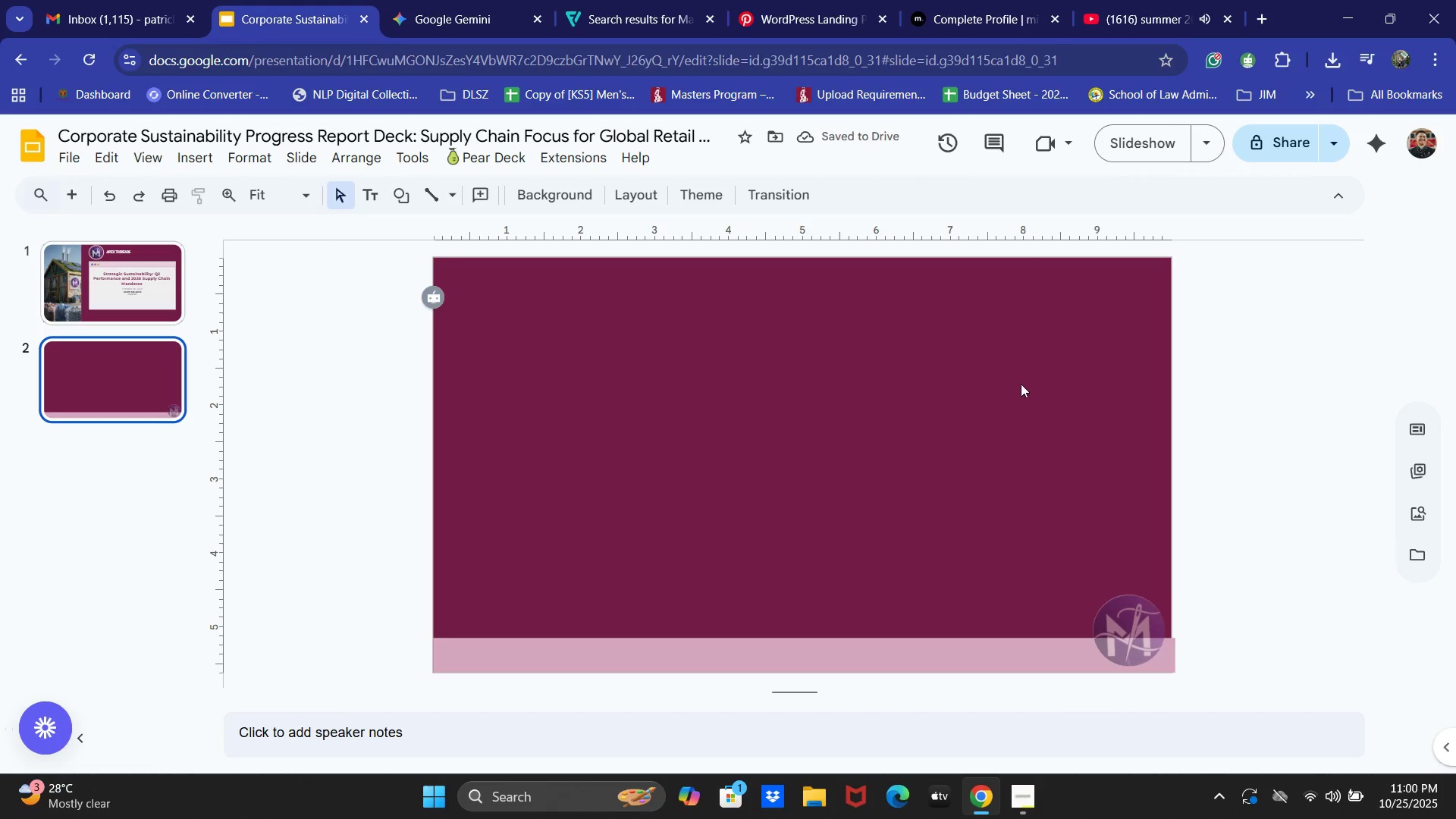 
scroll: coordinate [997, 484], scroll_direction: up, amount: 1.0
 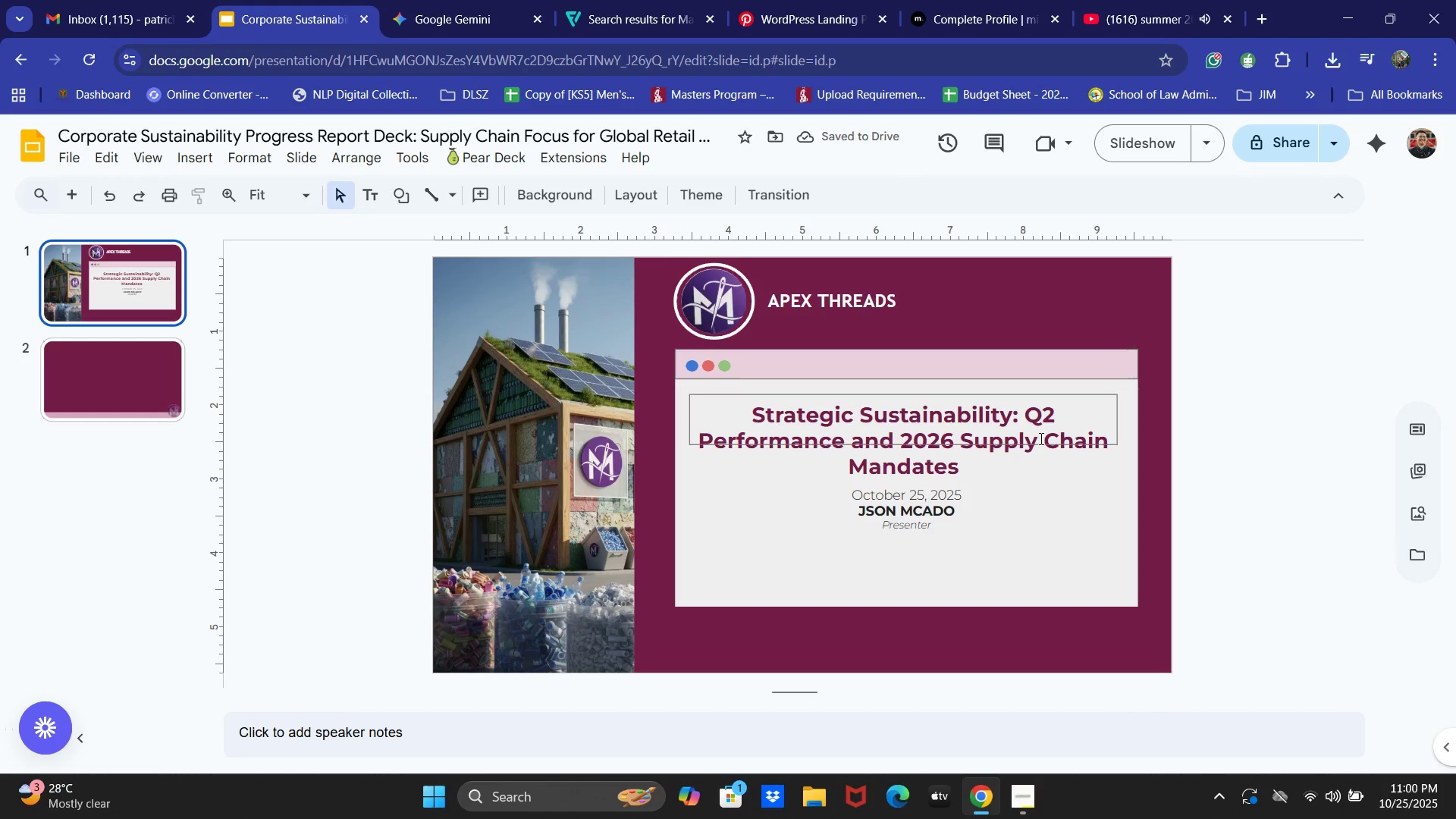 
scroll: coordinate [1040, 438], scroll_direction: none, amount: 0.0
 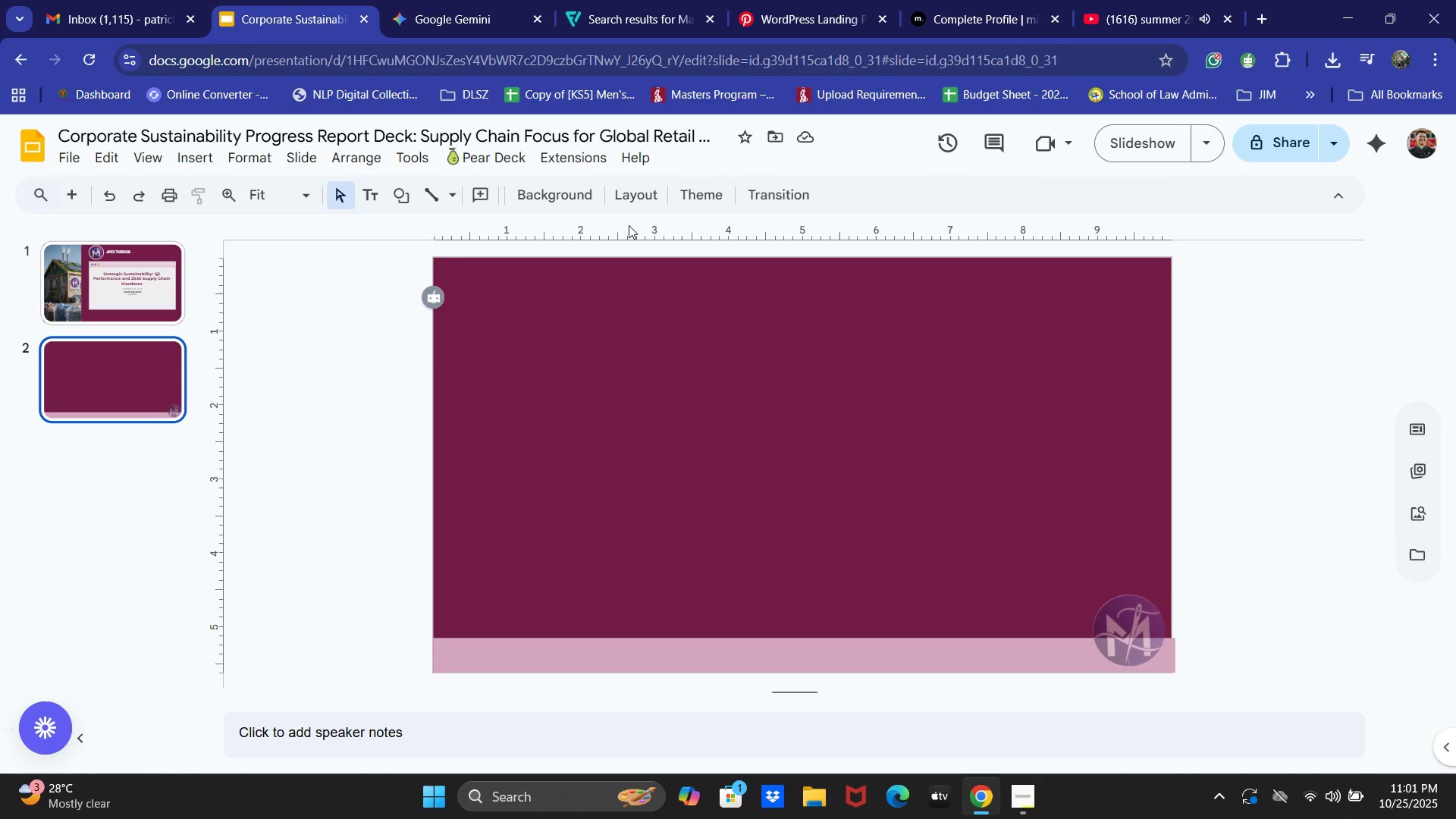 
wait(9.4)
 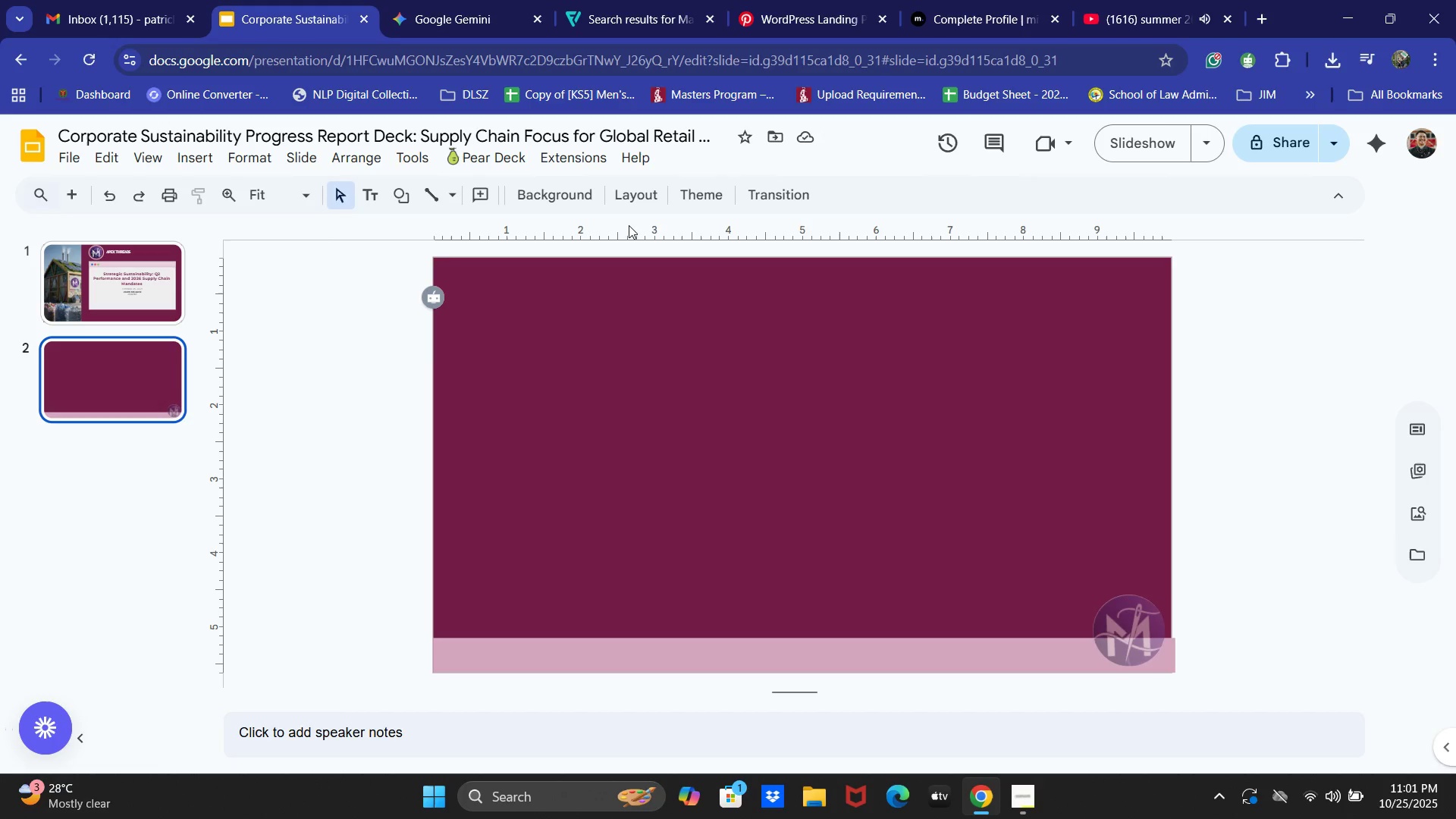 
left_click([529, 0])
 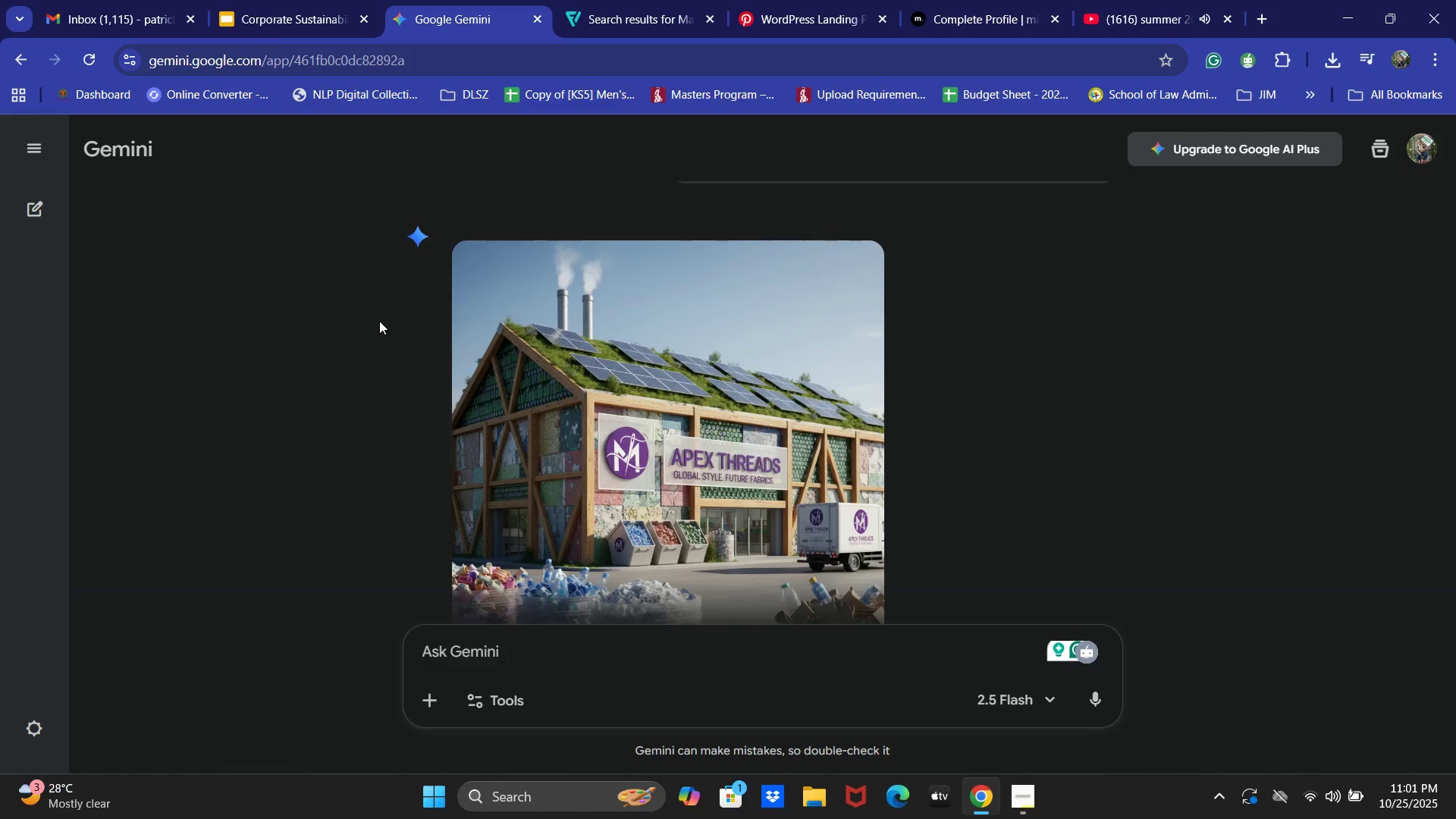 
scroll: coordinate [639, 408], scroll_direction: down, amount: 15.0
 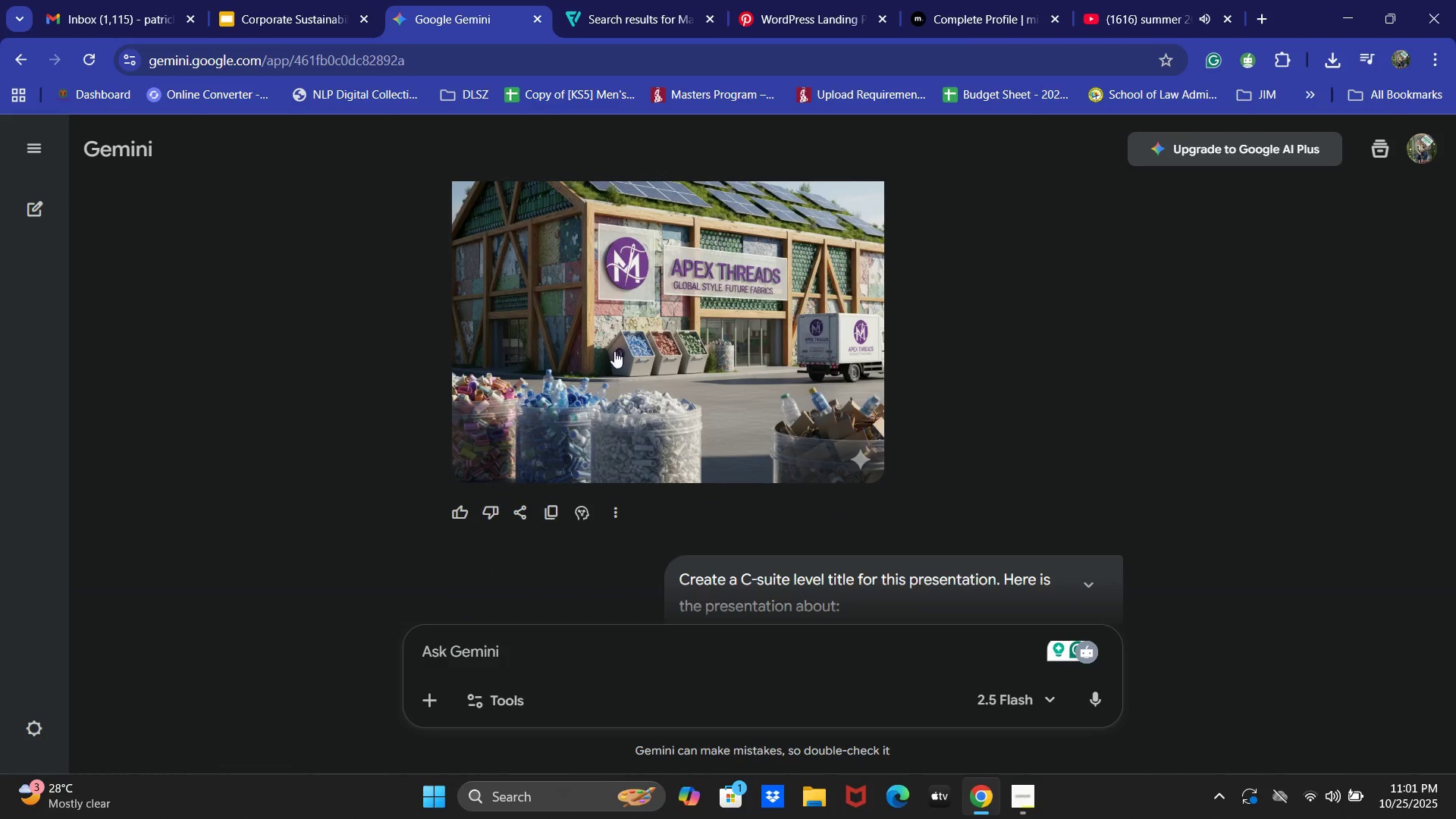 
left_click([615, 350])
 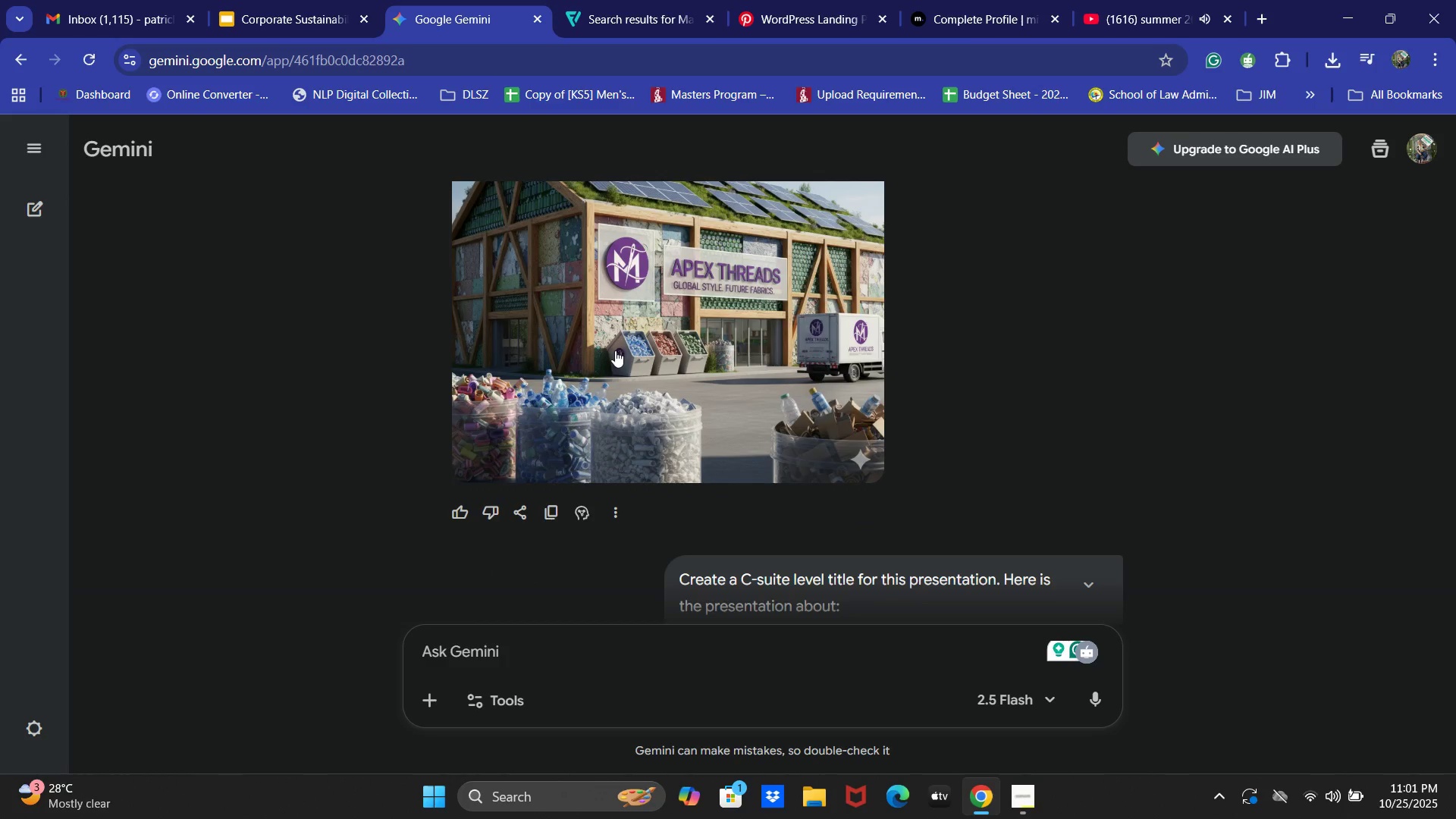 
key(Control+C)
 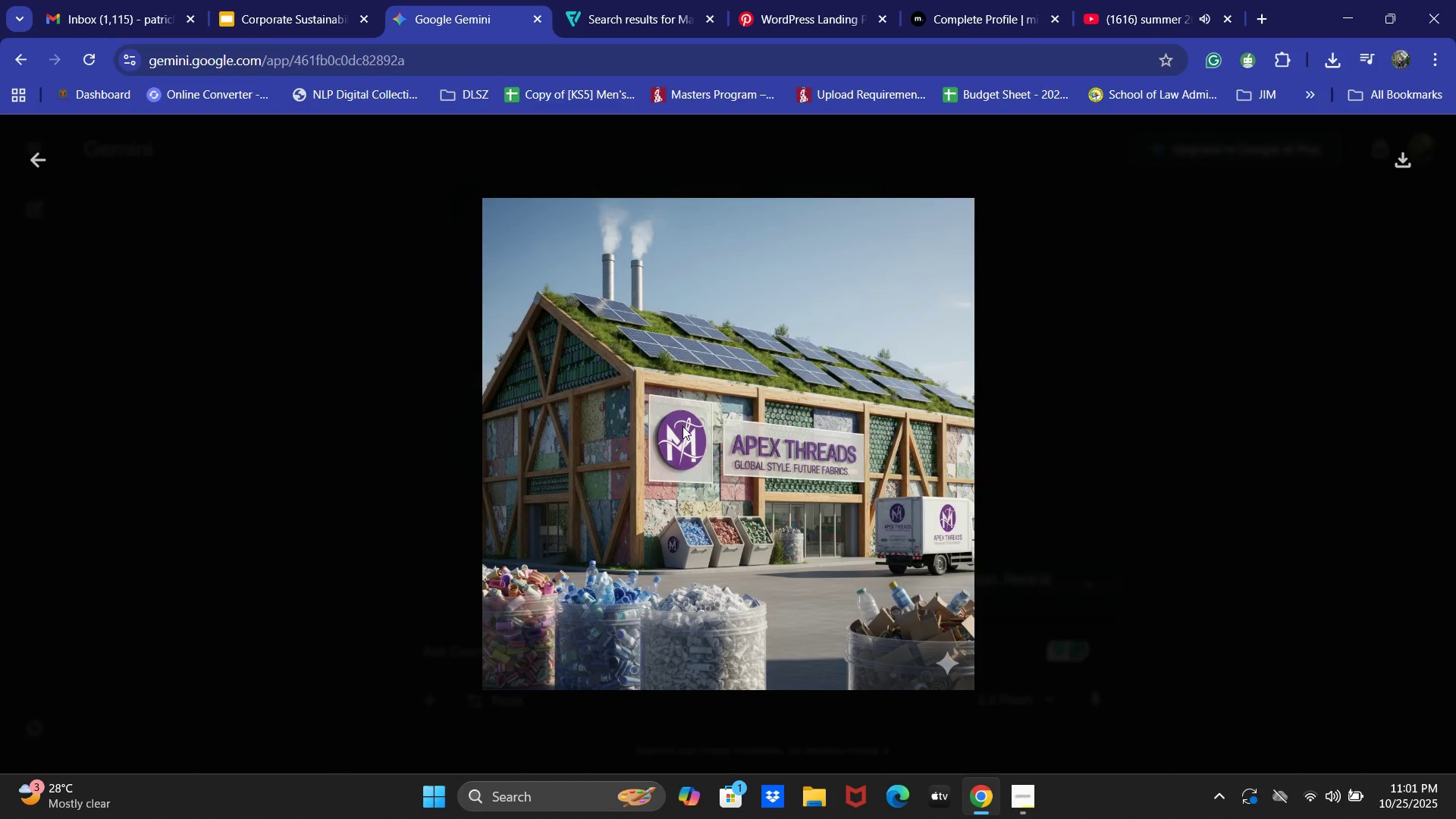 
right_click([684, 428])
 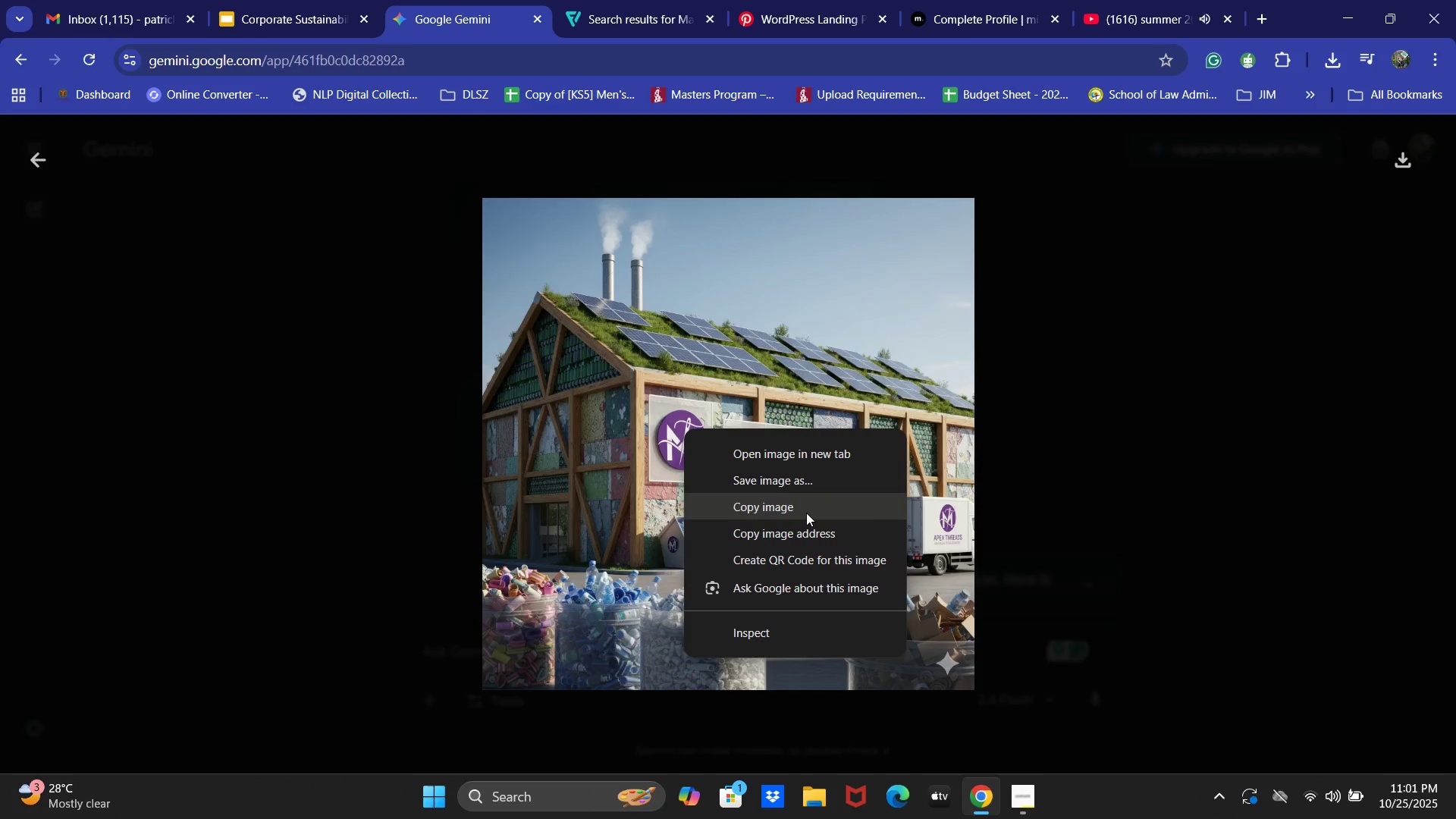 
left_click([806, 513])
 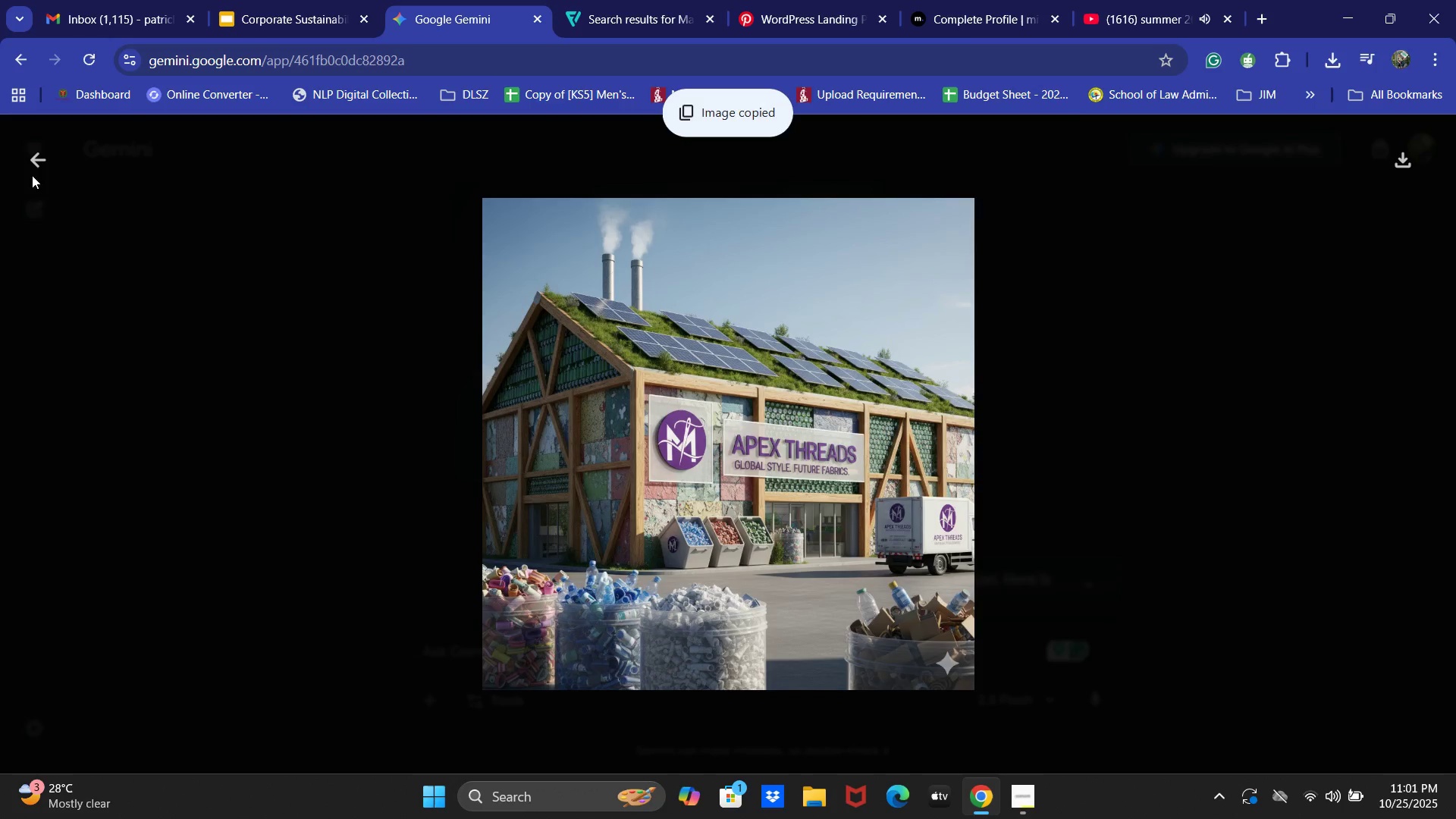 
left_click([63, 175])
 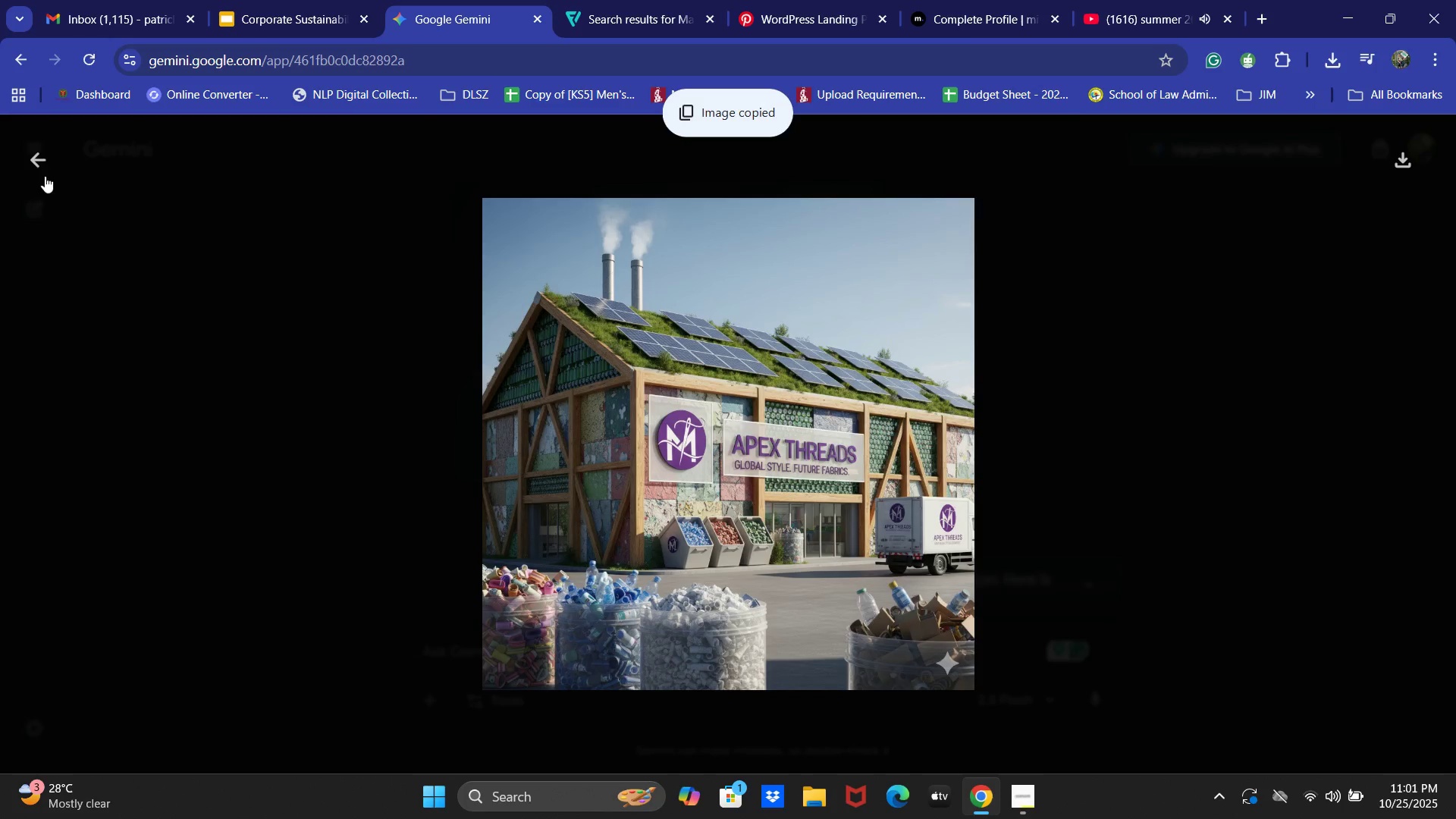 
left_click([29, 167])
 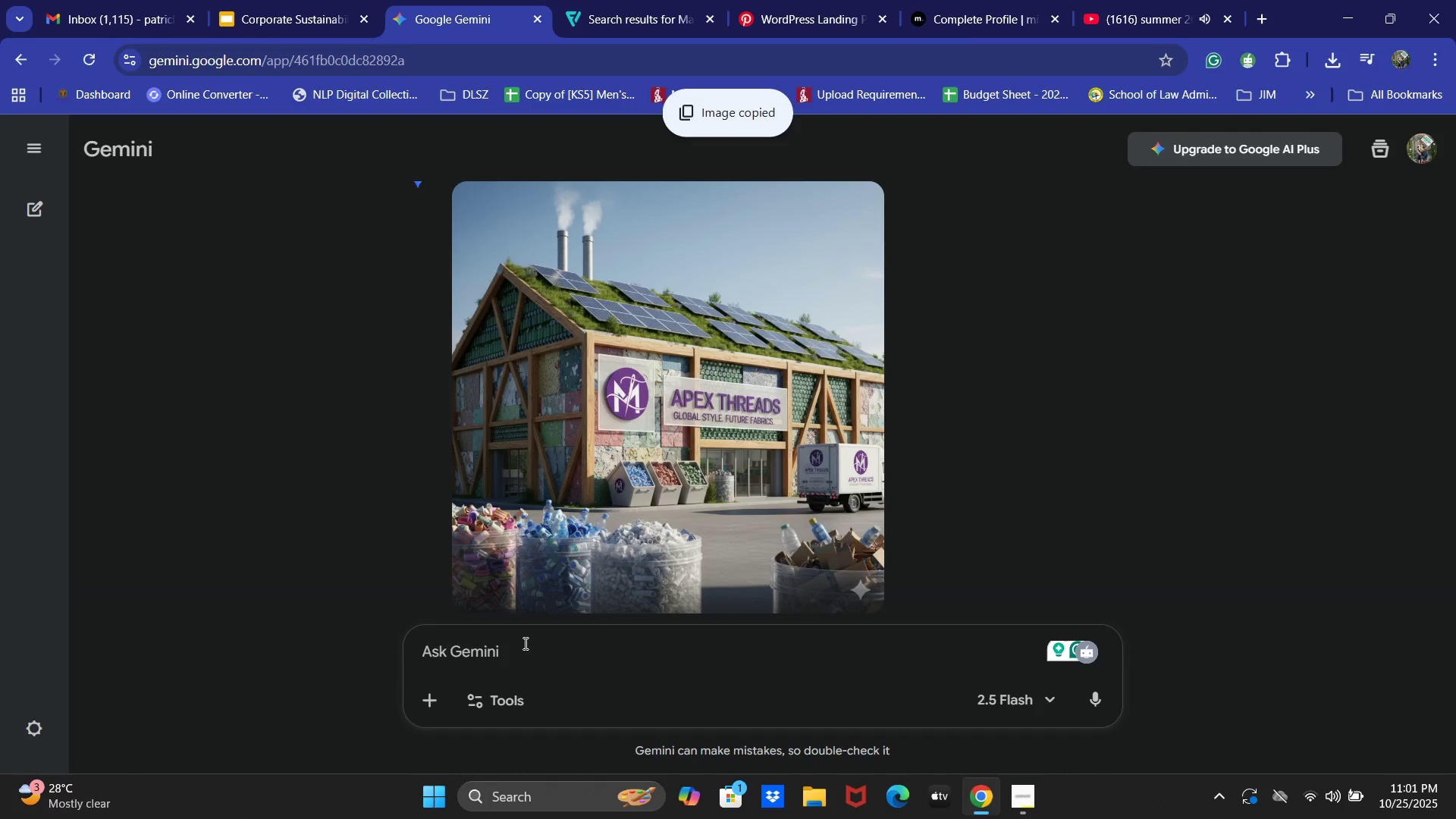 
left_click([524, 643])
 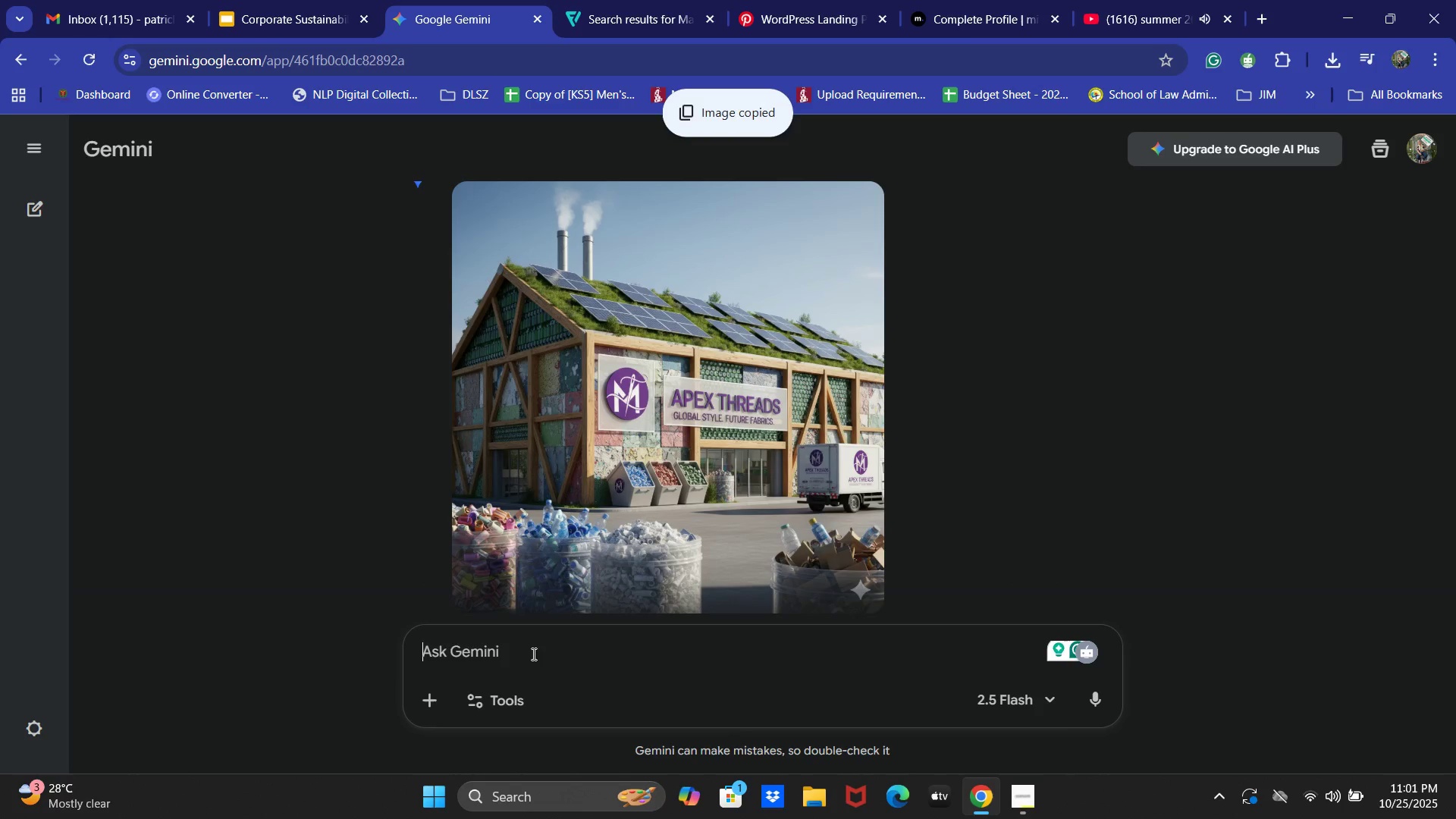 
key(Control+V)
 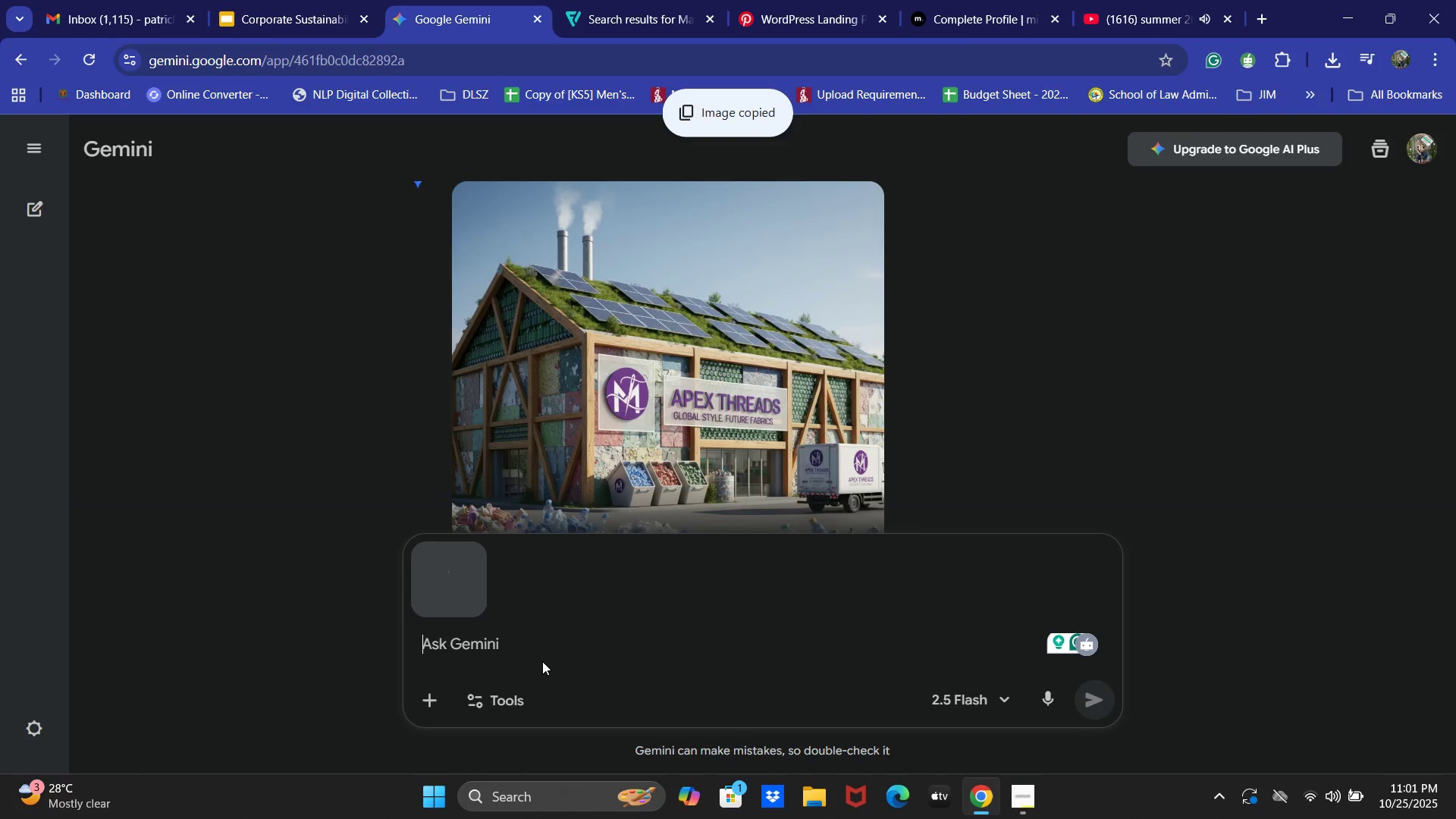 
type(gEN)
key(Backspace)
key(Backspace)
key(Backspace)
type(Generate another variant of this image)
 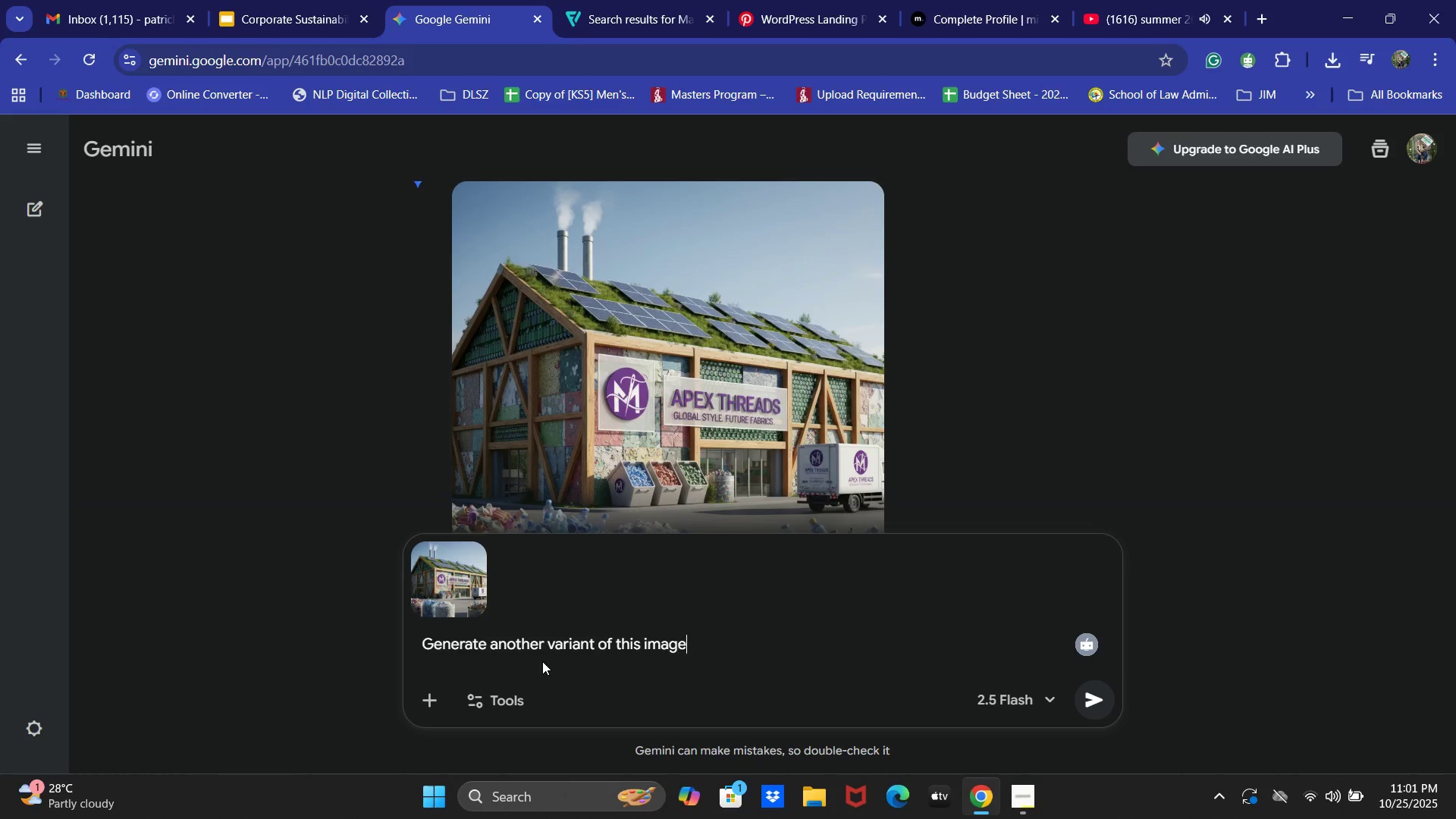 
key(Enter)
 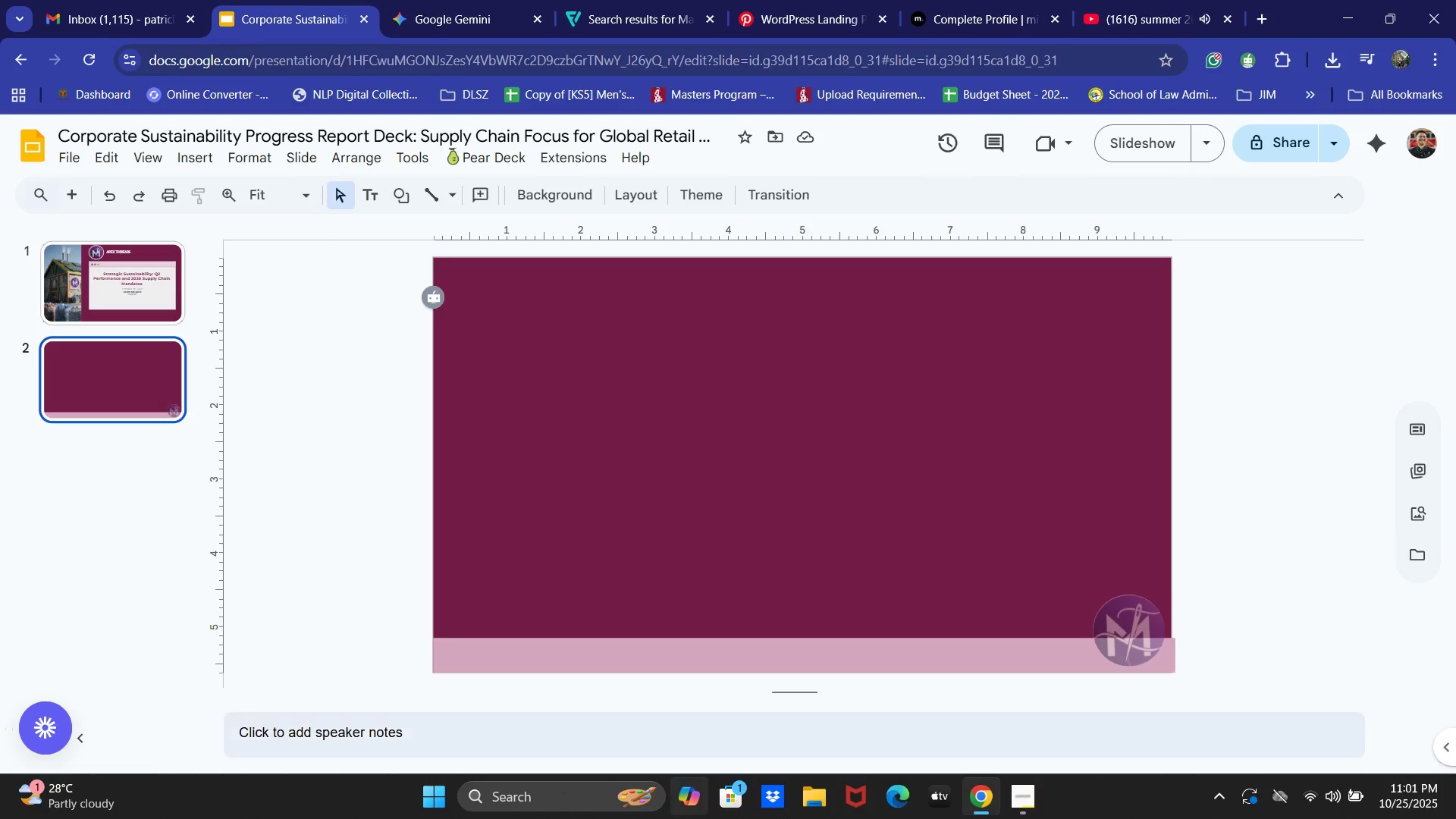 
key(Alt+AltLeft)
 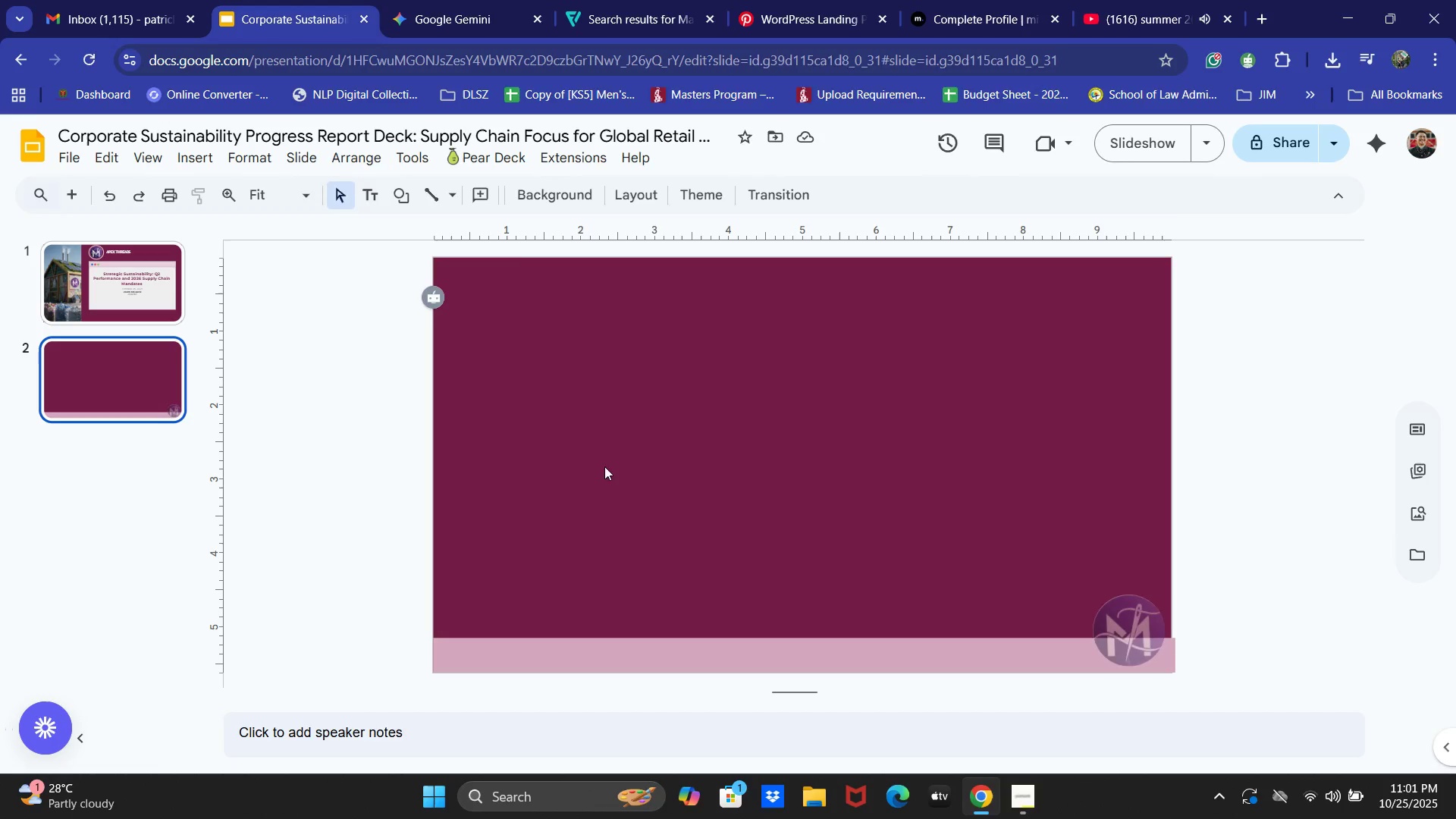 
key(Alt+Tab)